 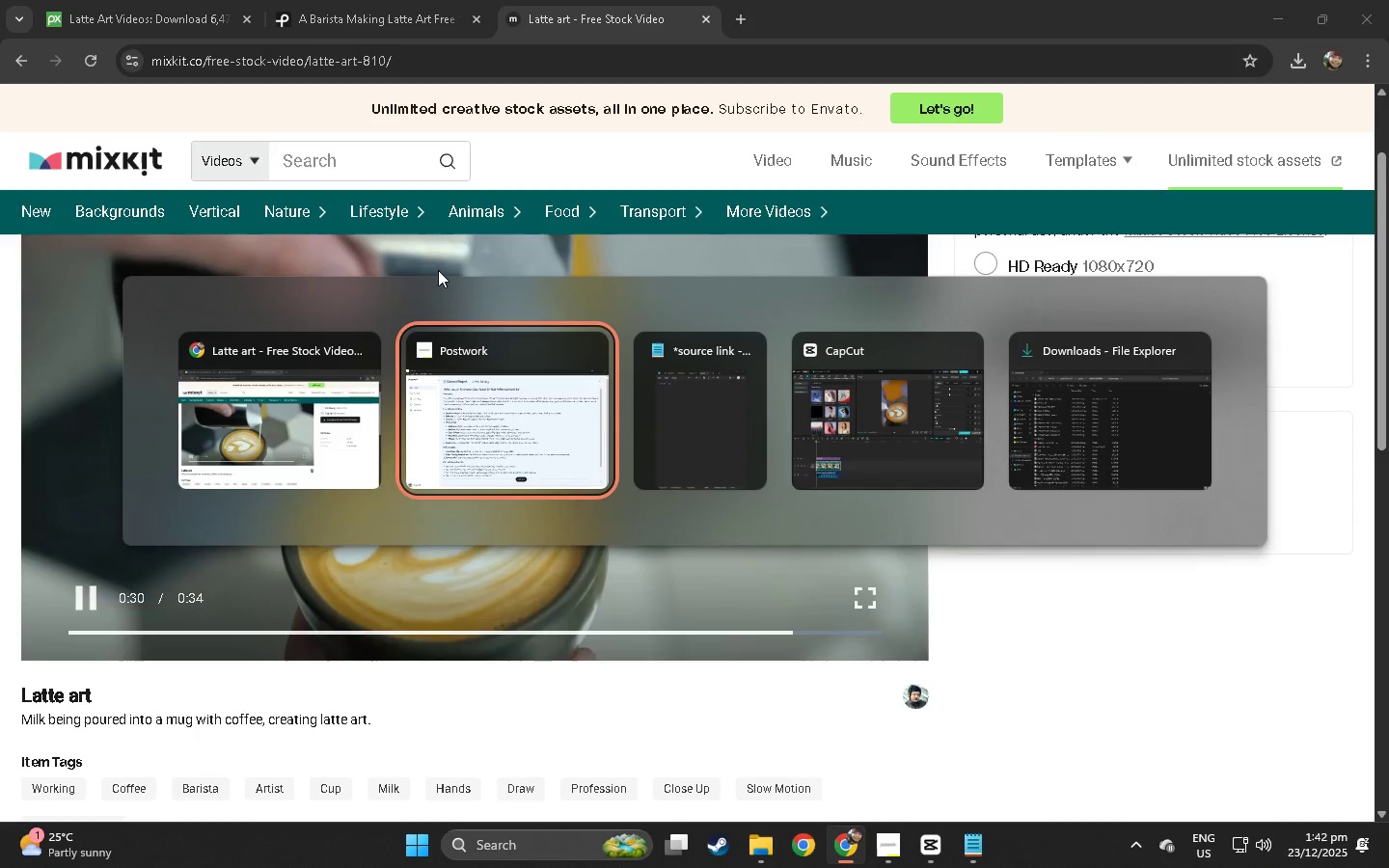 
key(Alt+Tab)
 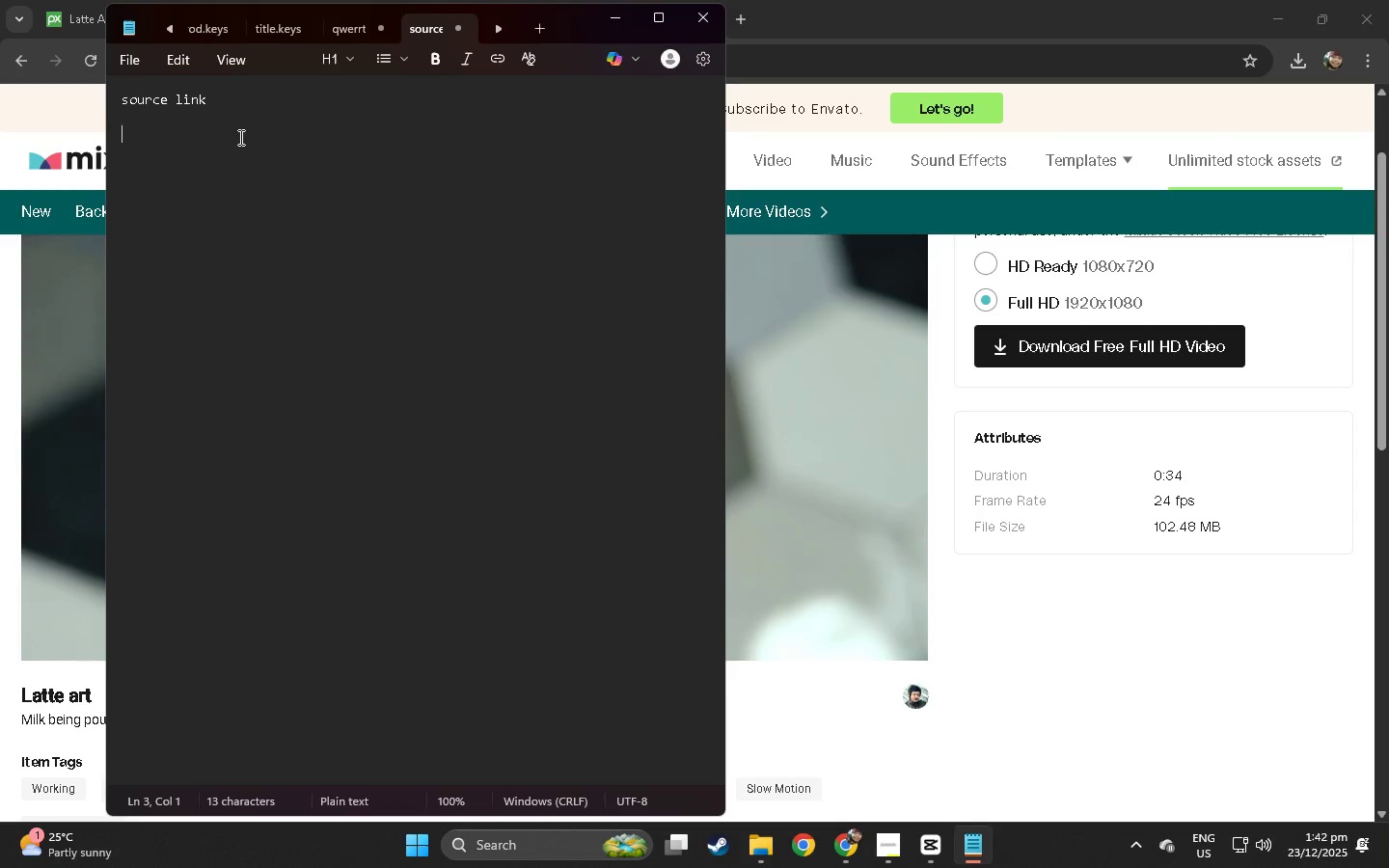 
hold_key(key=ControlLeft, duration=0.45)
 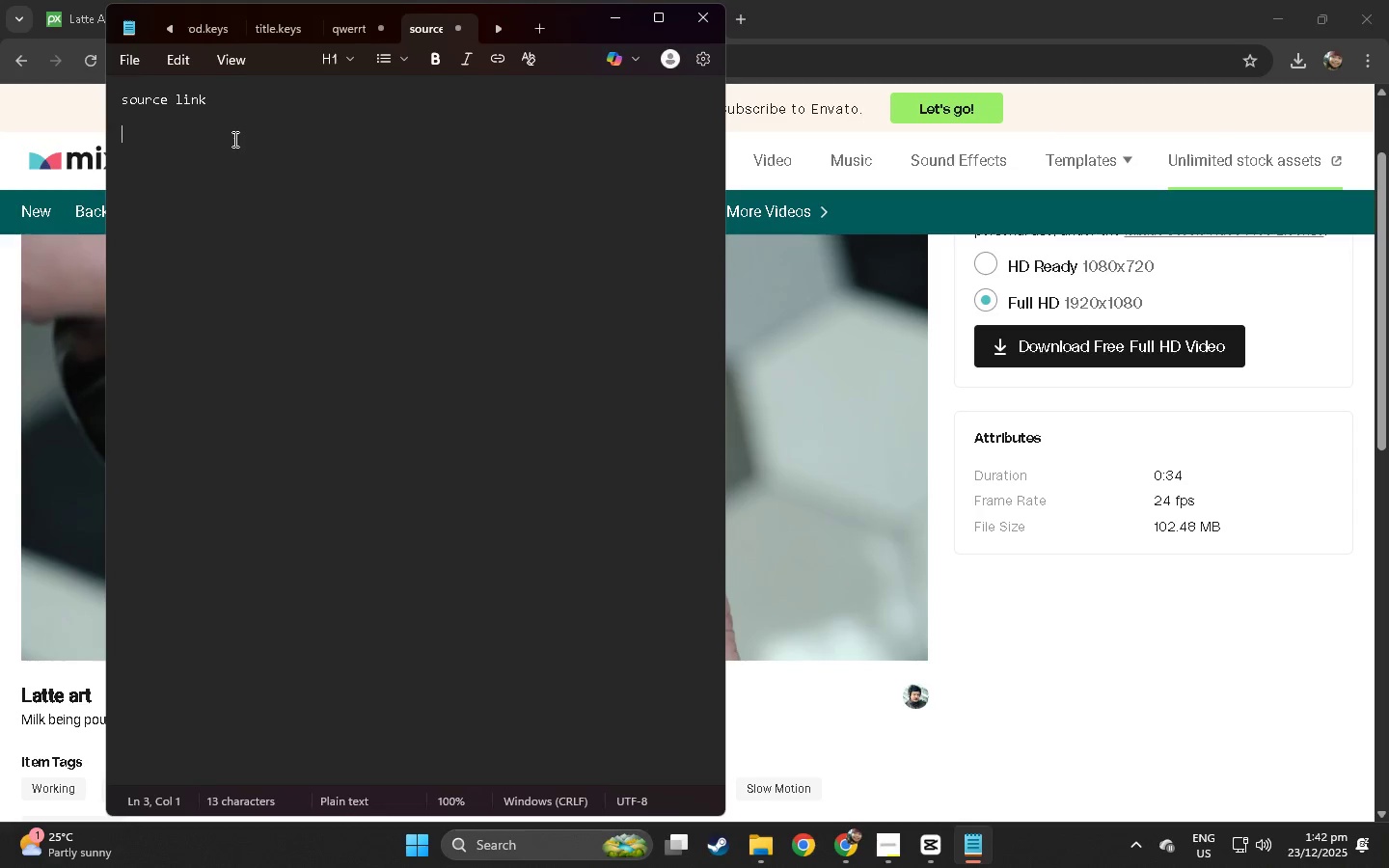 
key(Control+V)
 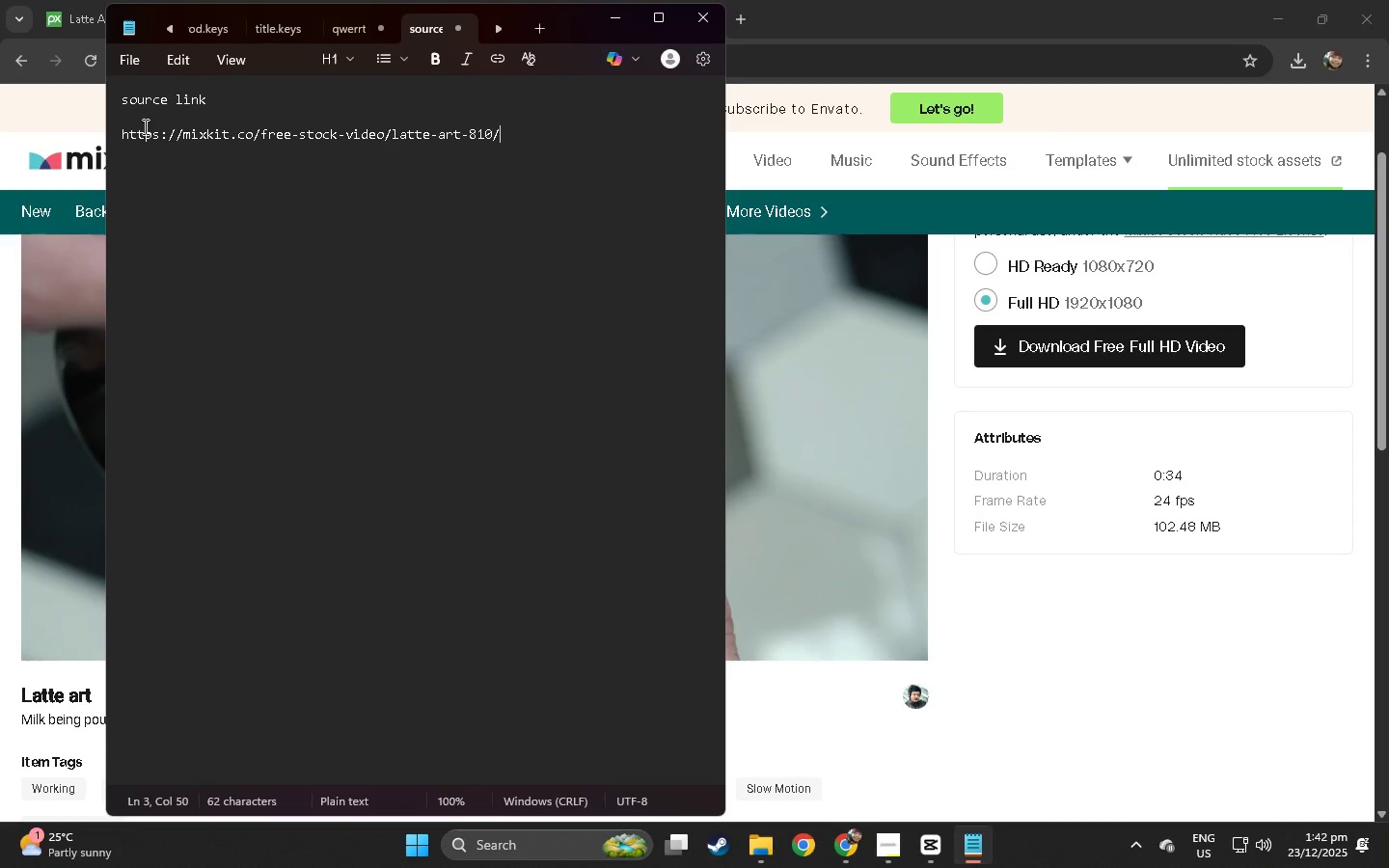 
left_click([141, 124])
 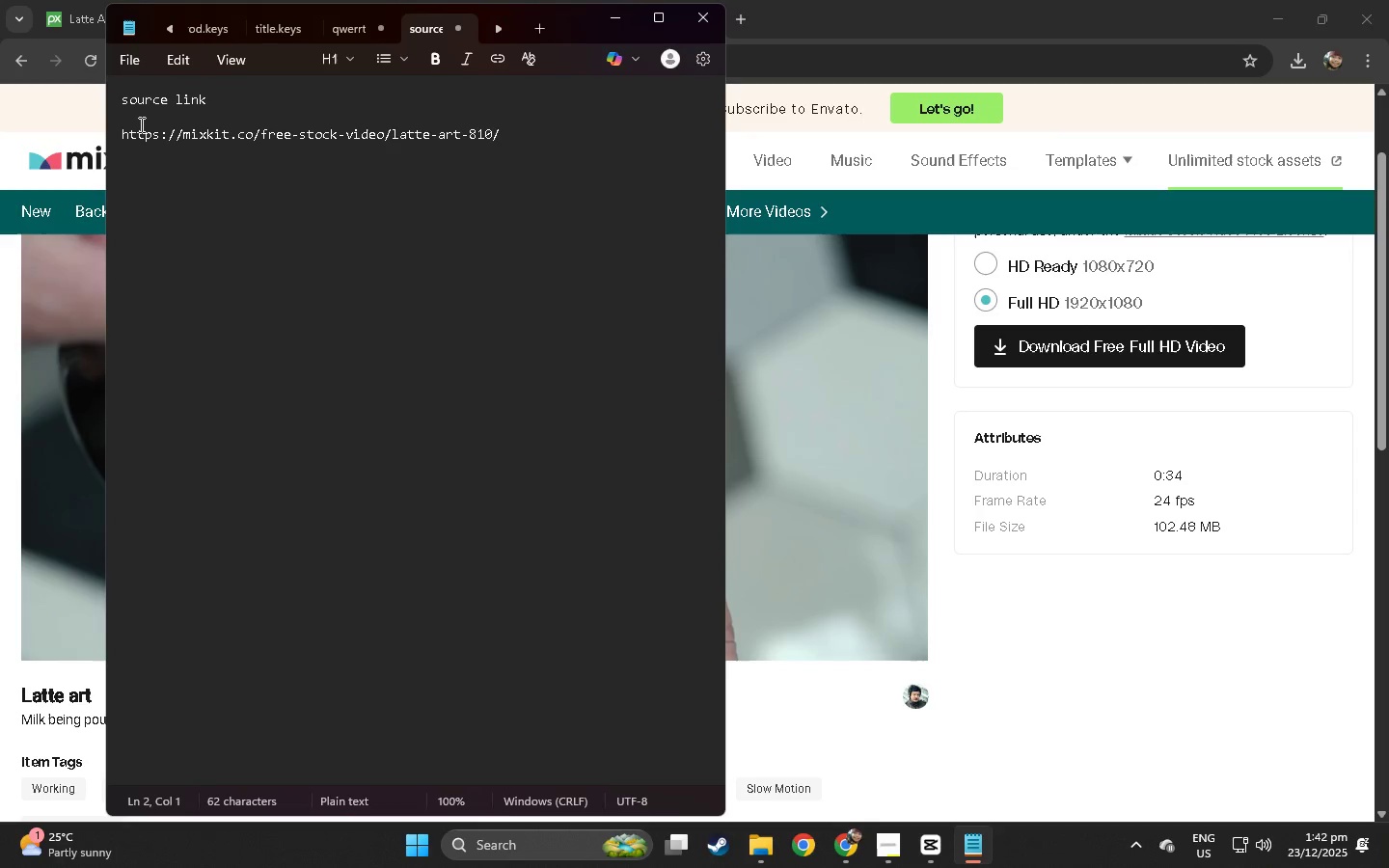 
key(Enter)
 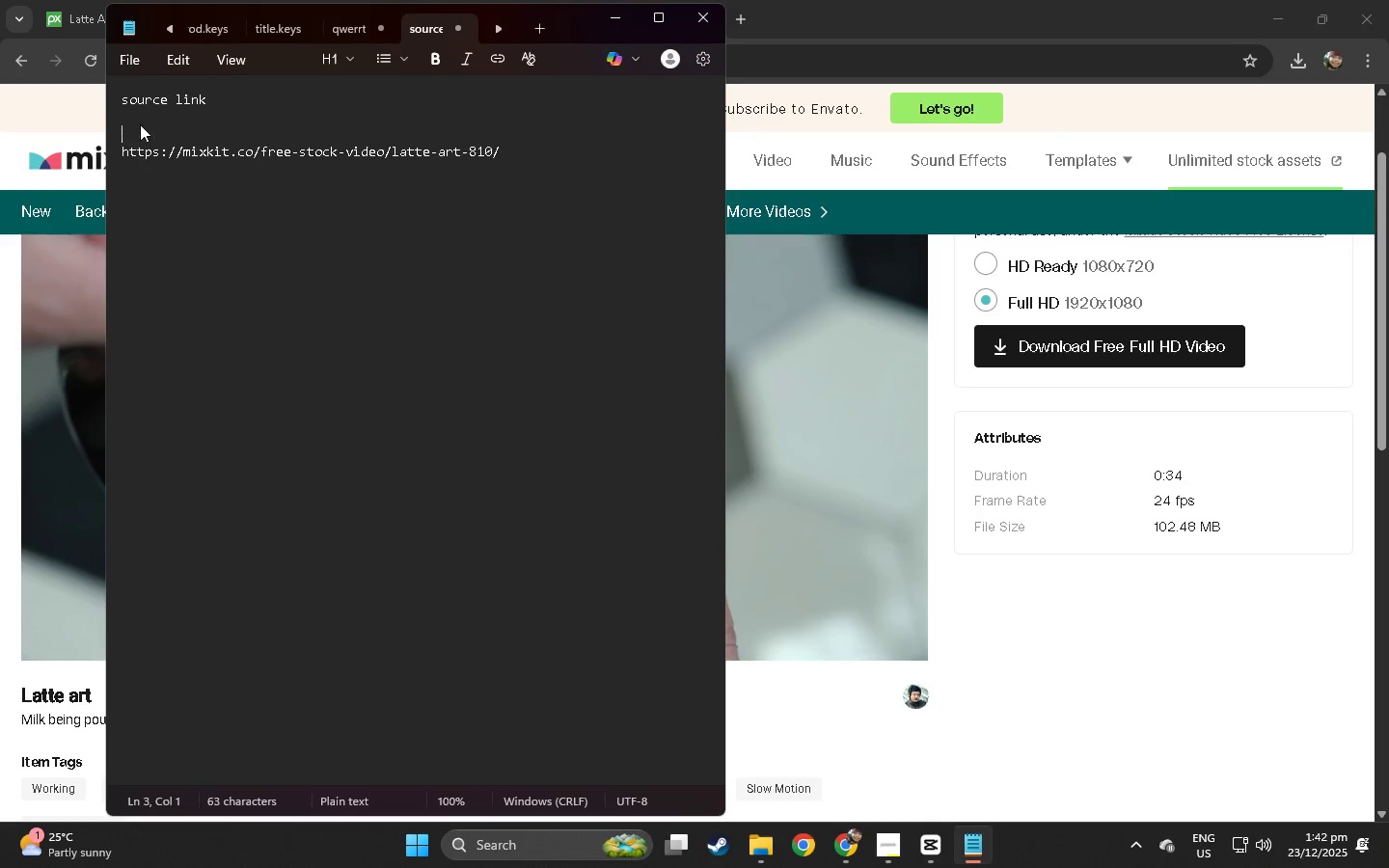 
key(Enter)
 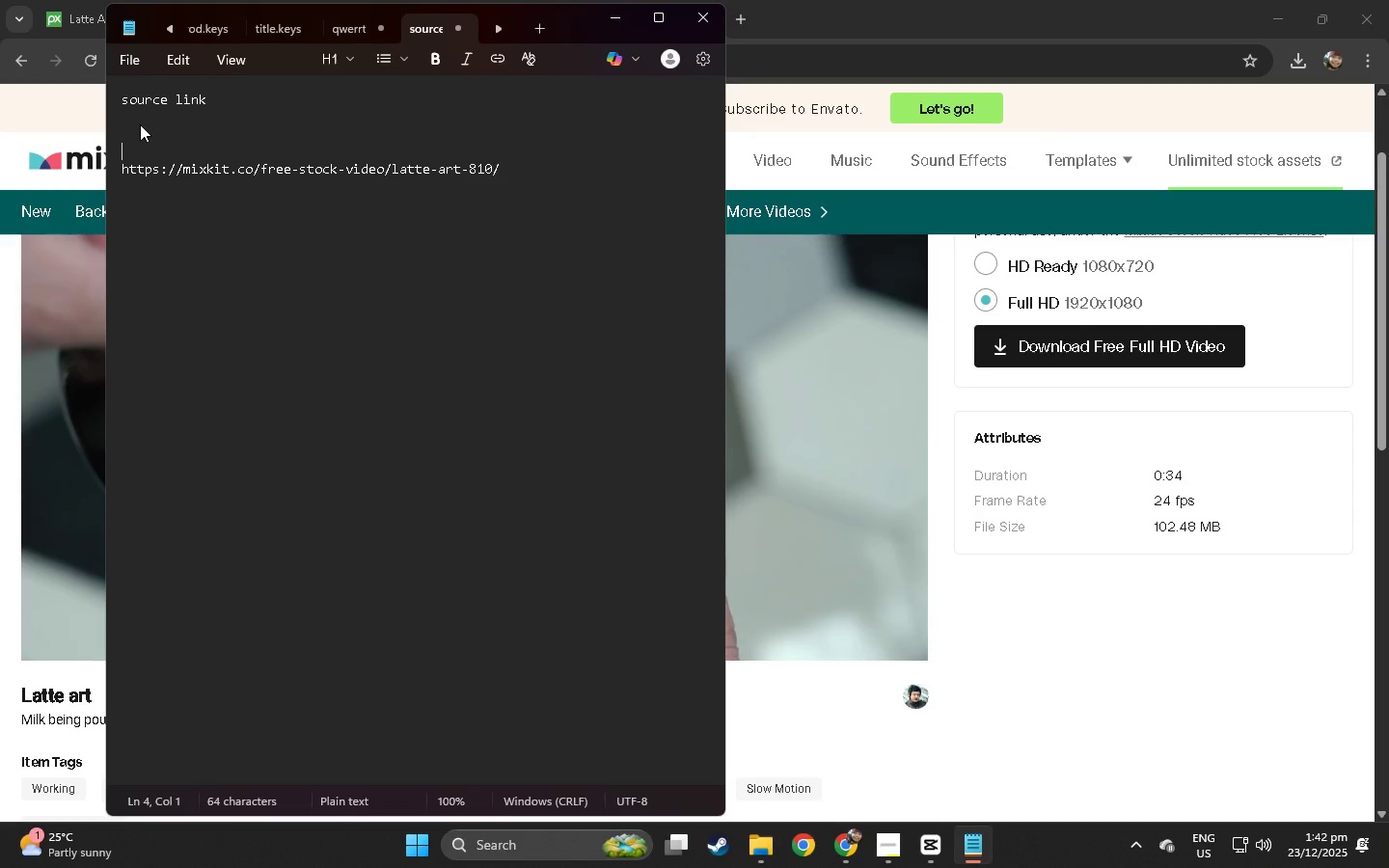 
key(Alt+AltLeft)
 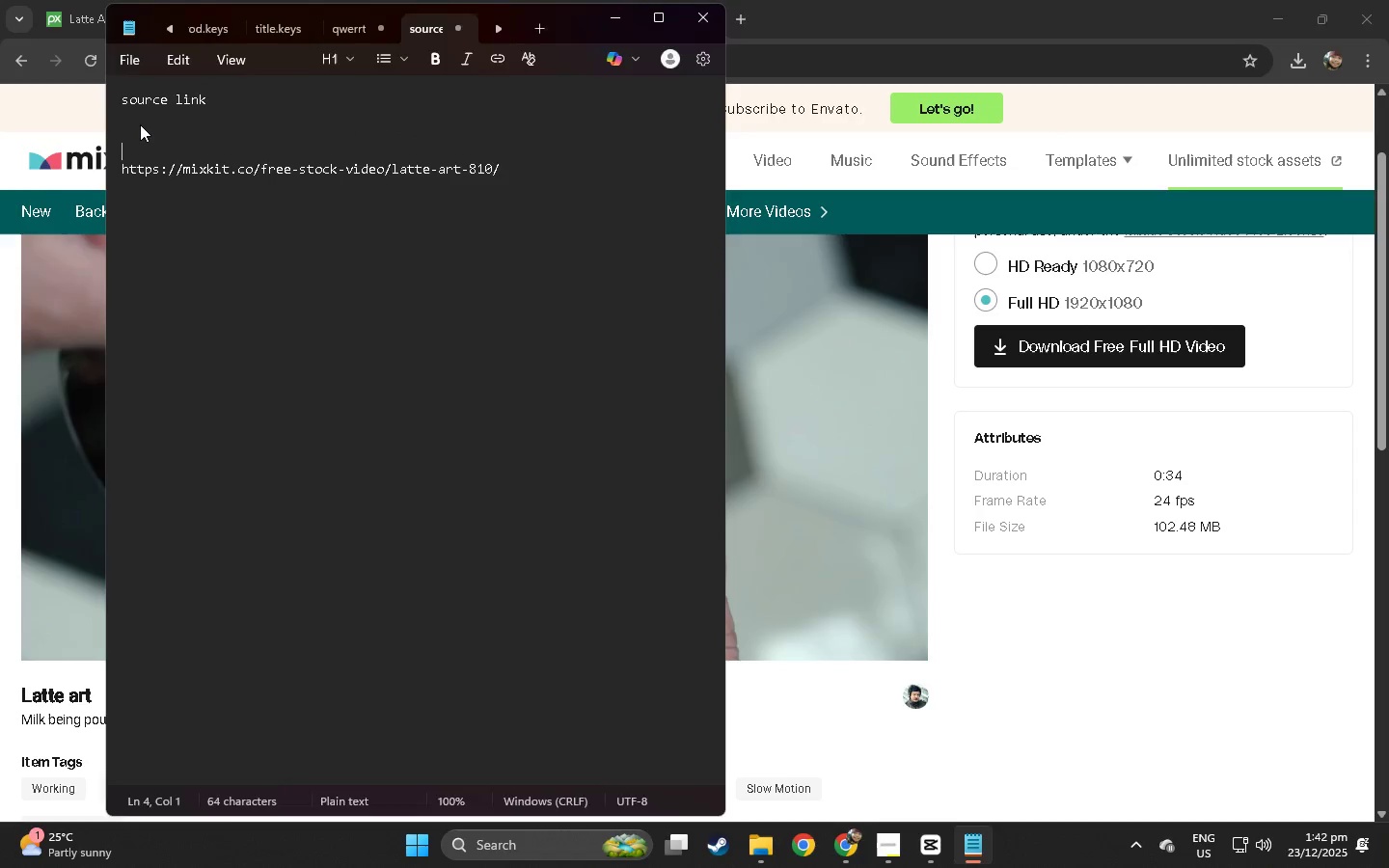 
key(Alt+Tab)
 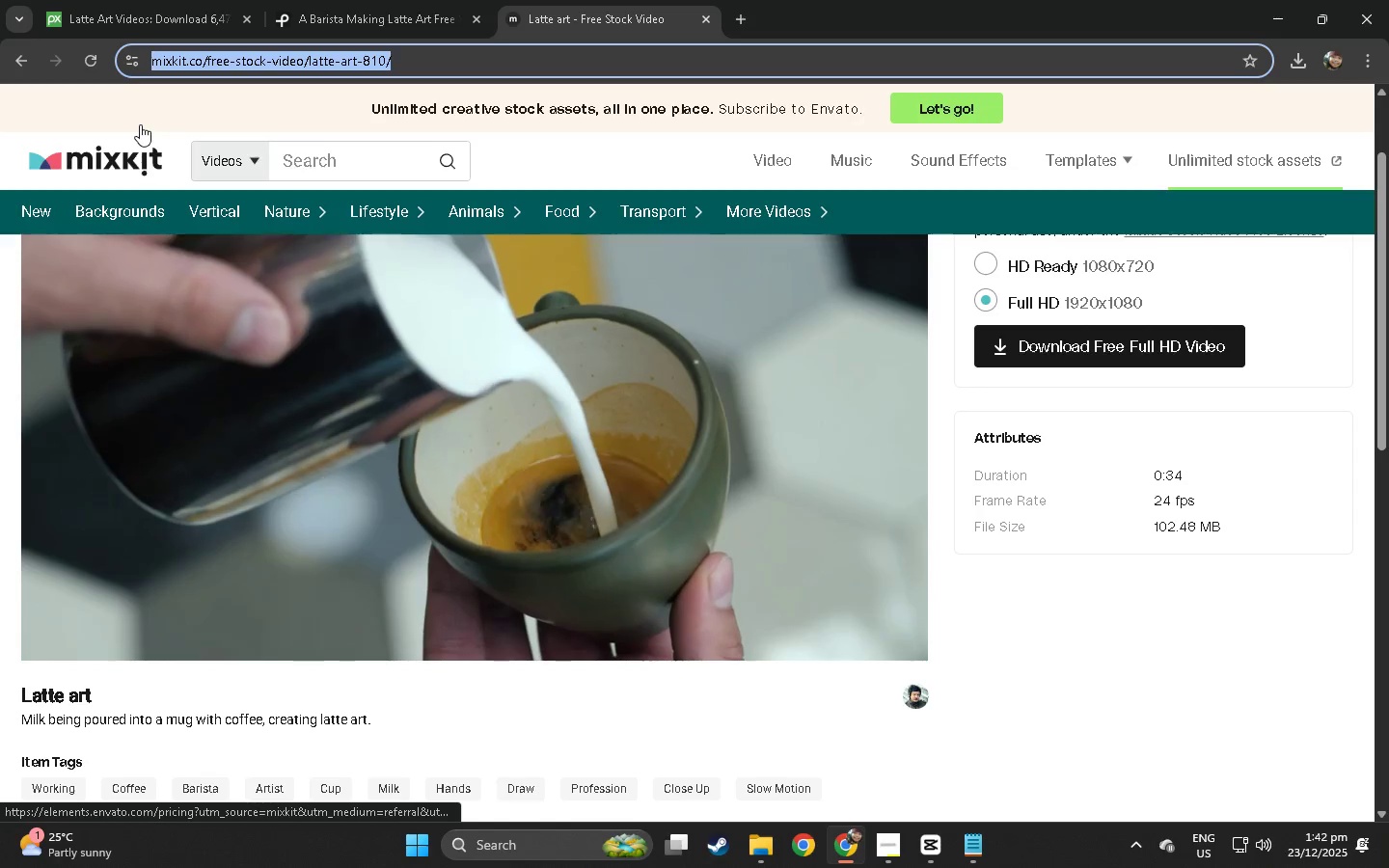 
key(Alt+AltLeft)
 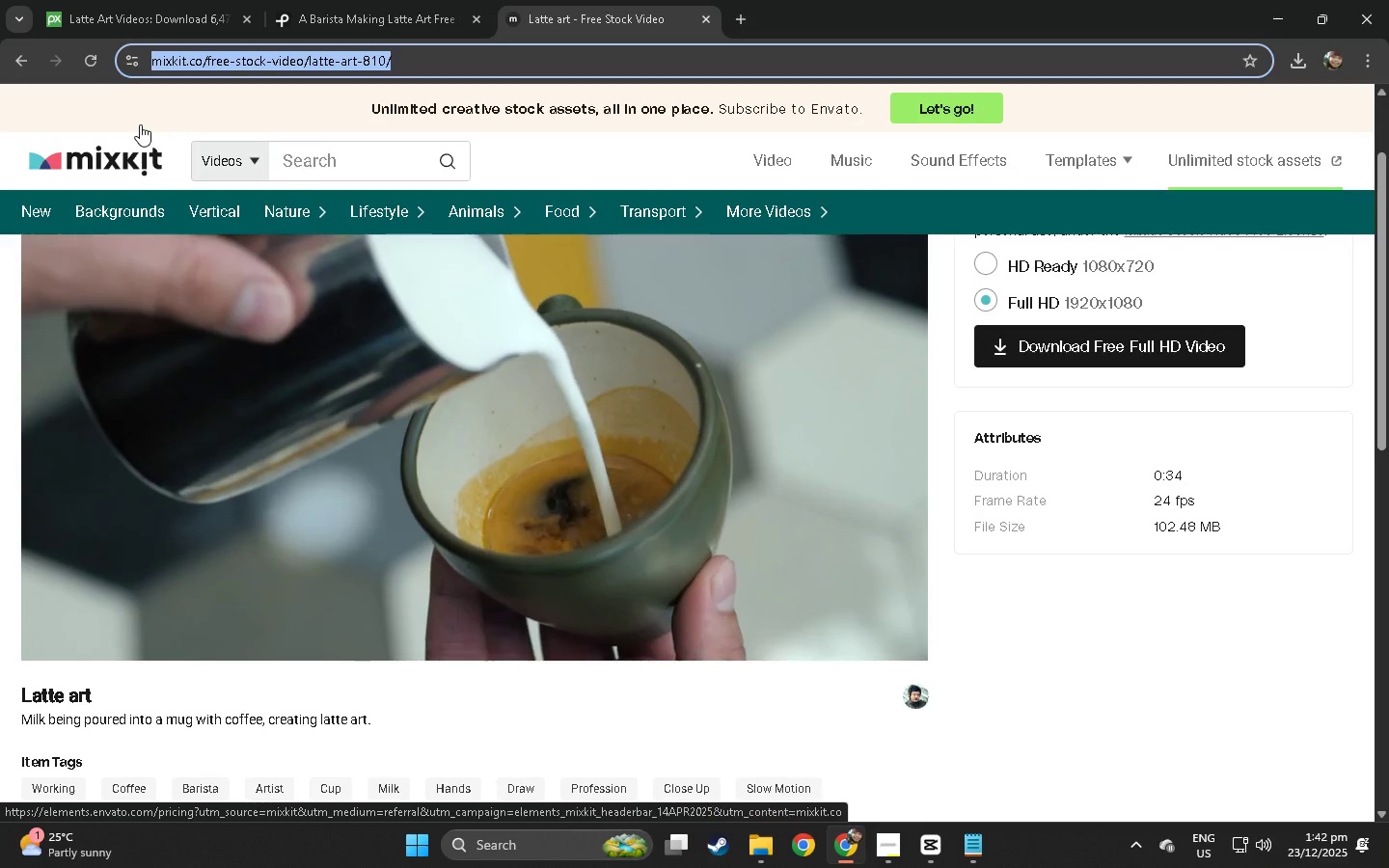 
key(Alt+AltLeft)
 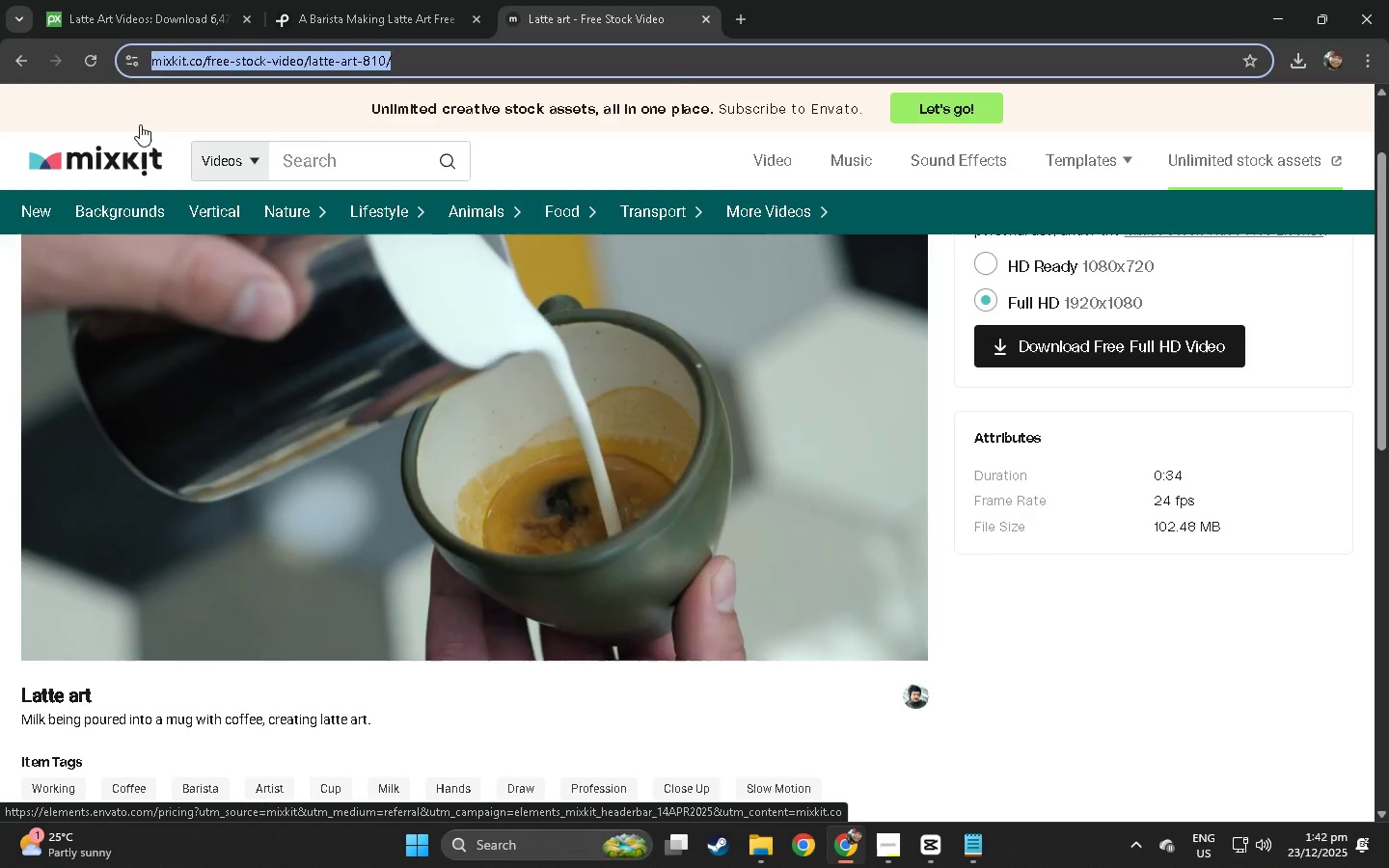 
key(Alt+Tab)
 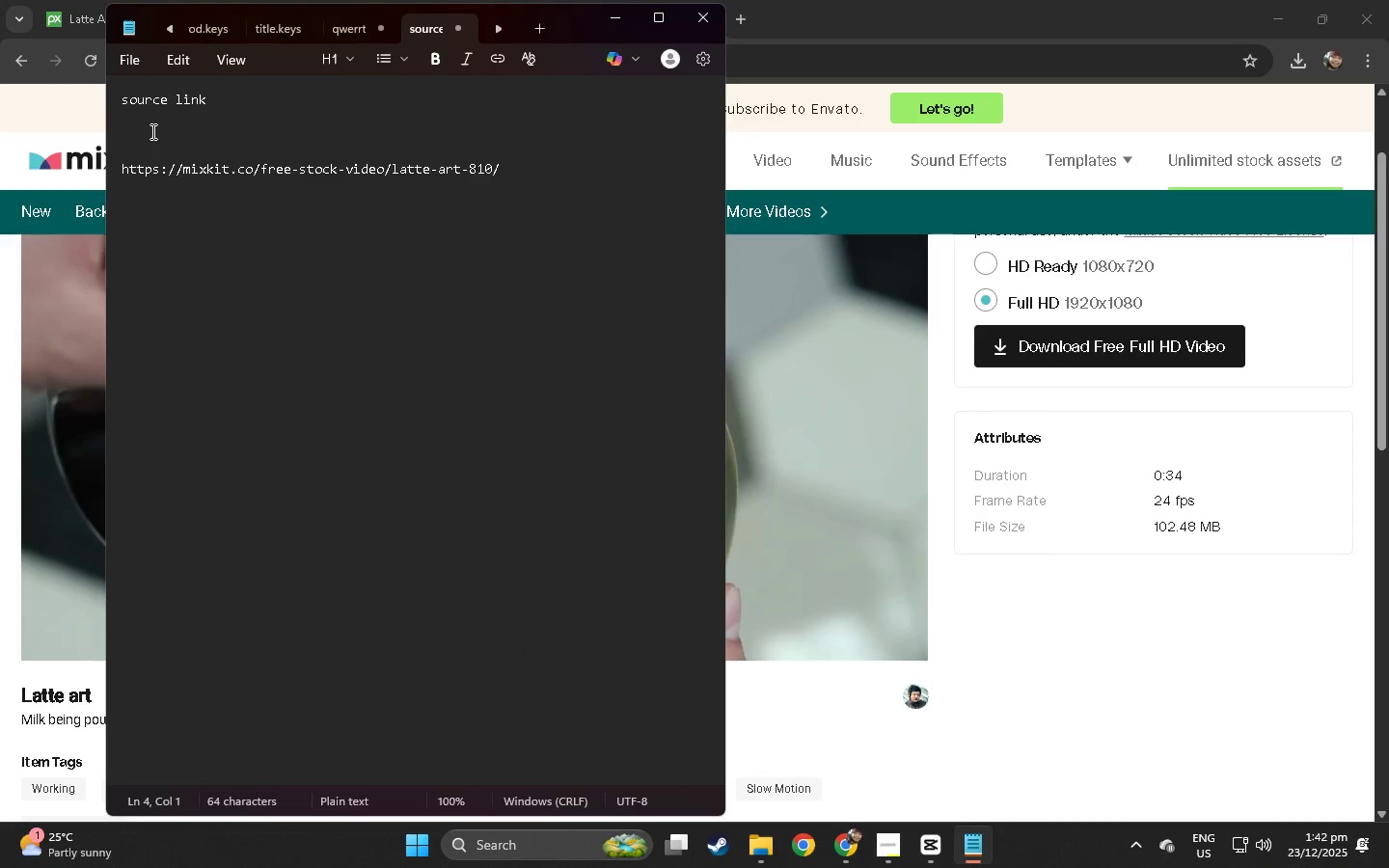 
key(ArrowUp)
 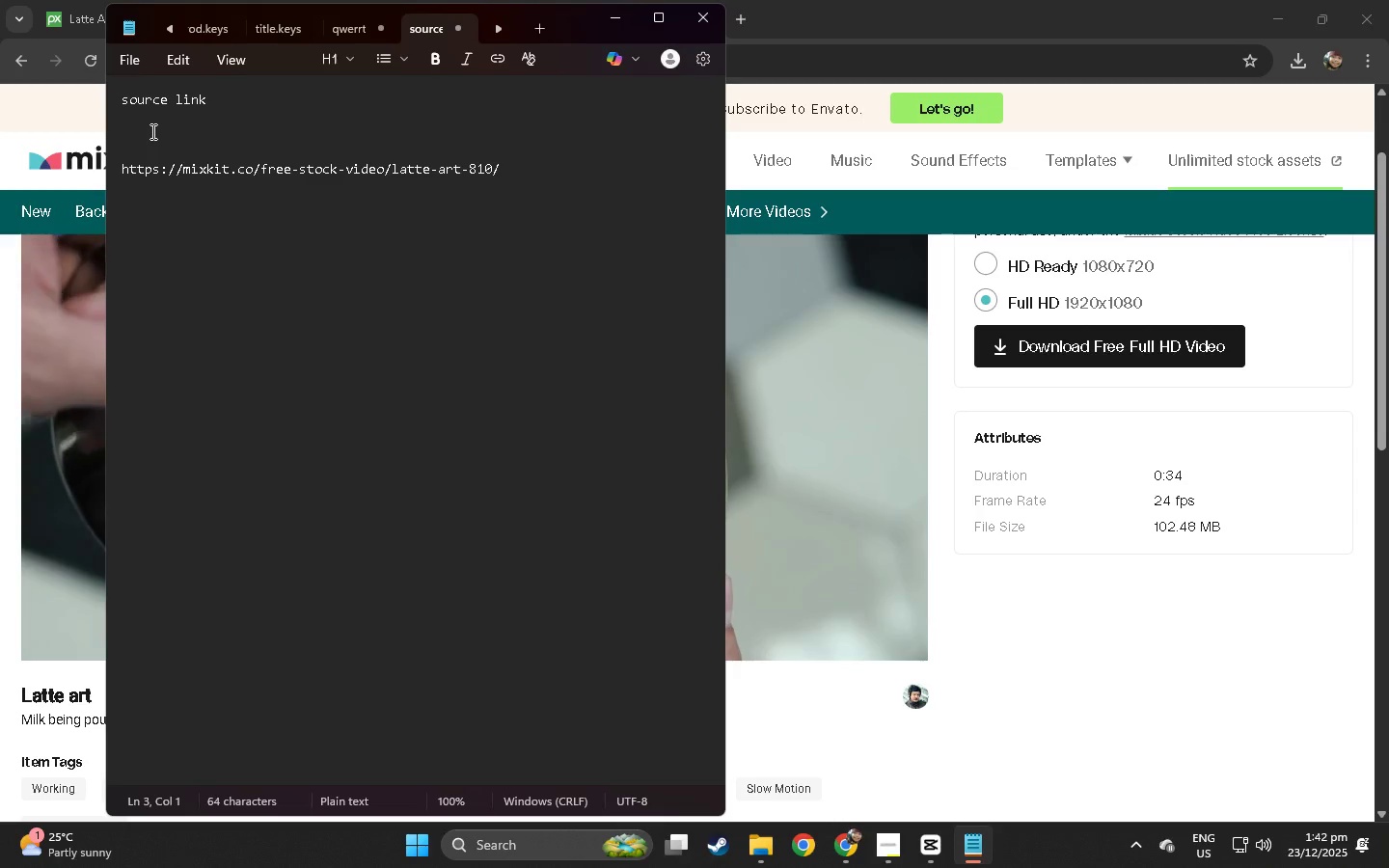 
type(mix kita)
key(Backspace)
key(Backspace)
key(Backspace)
key(Backspace)
key(Backspace)
type(kit )
key(Backspace)
type(.co)
 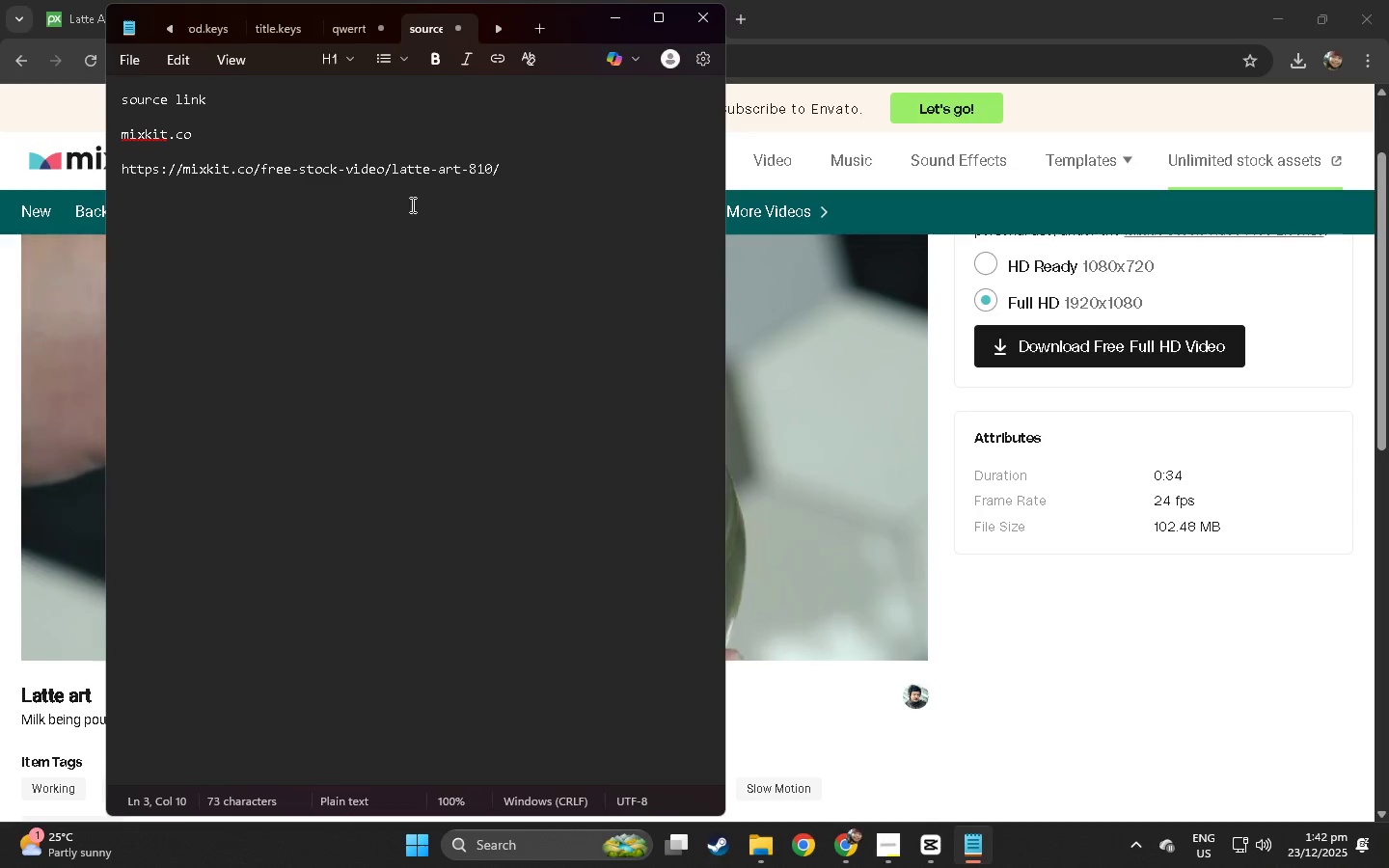 
left_click([514, 176])
 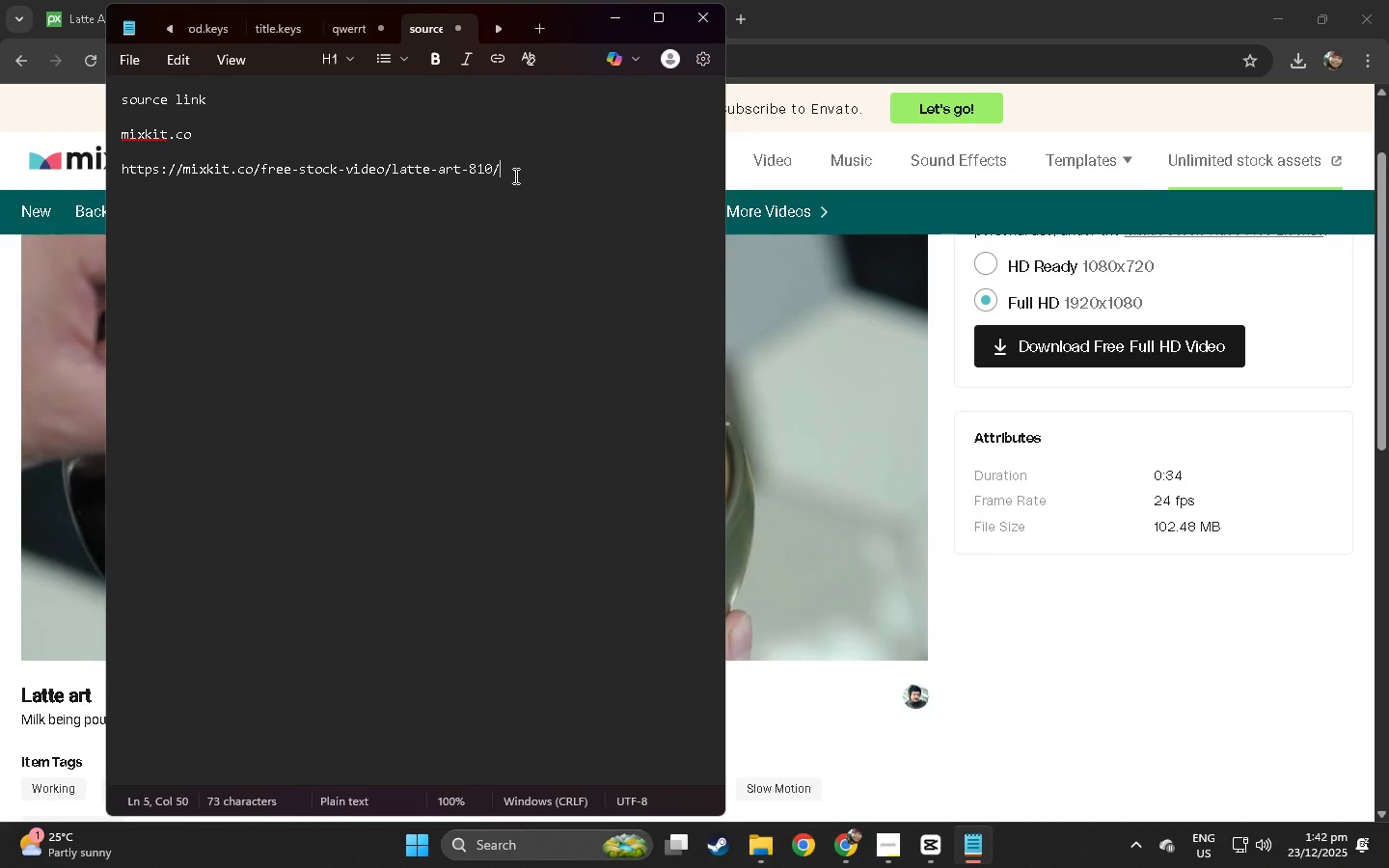 
key(Enter)
 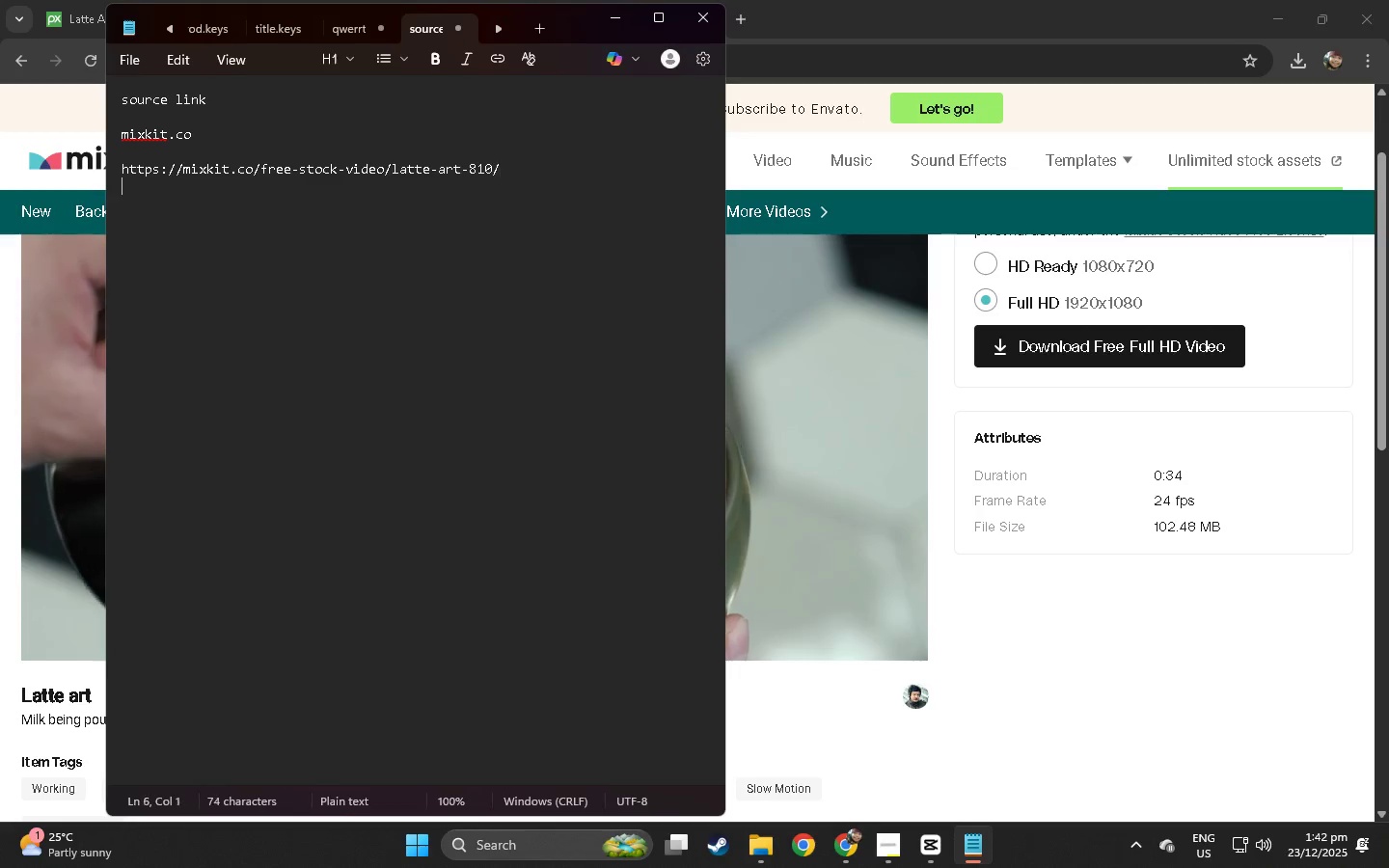 
key(Enter)
 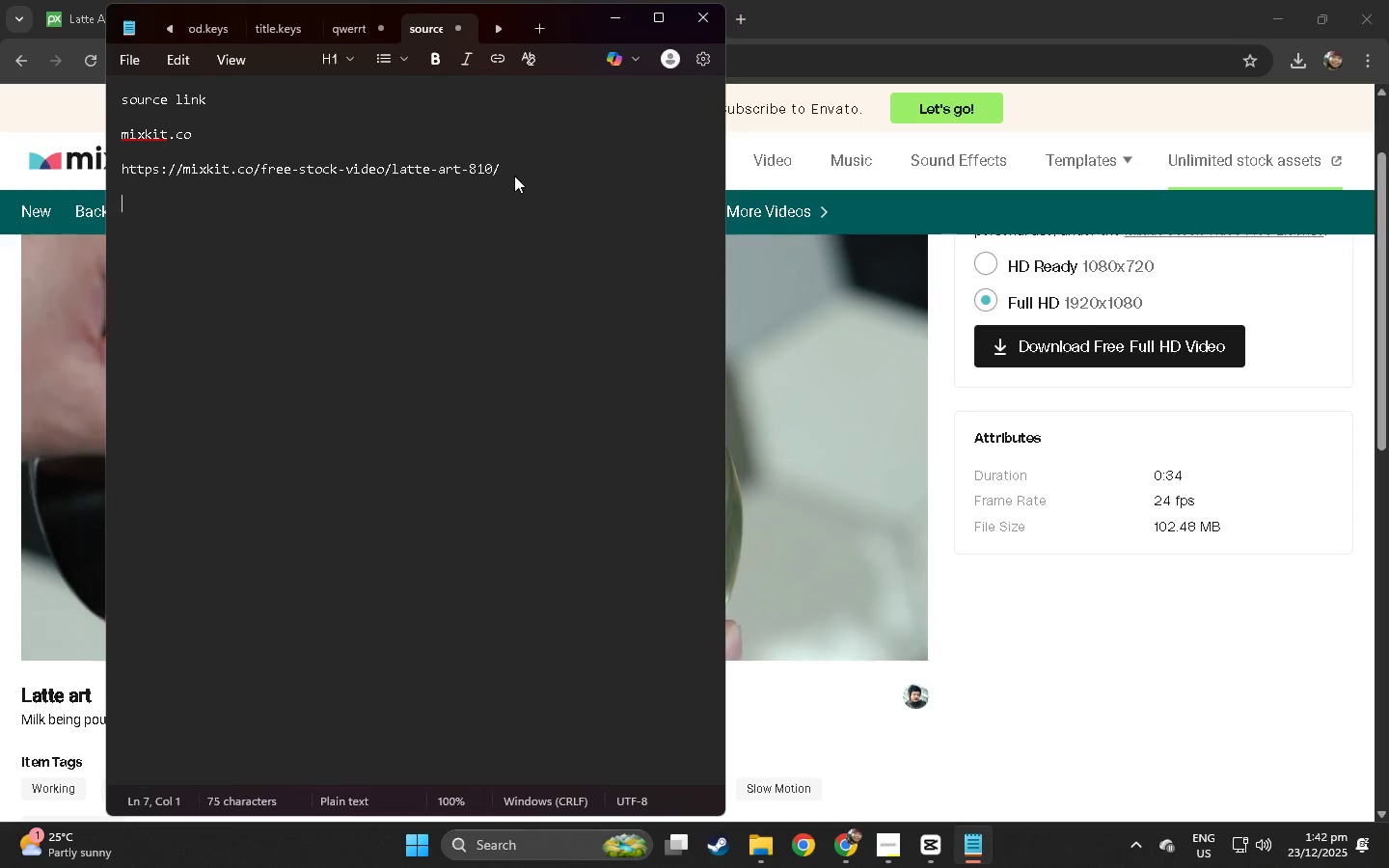 
key(Alt+AltLeft)
 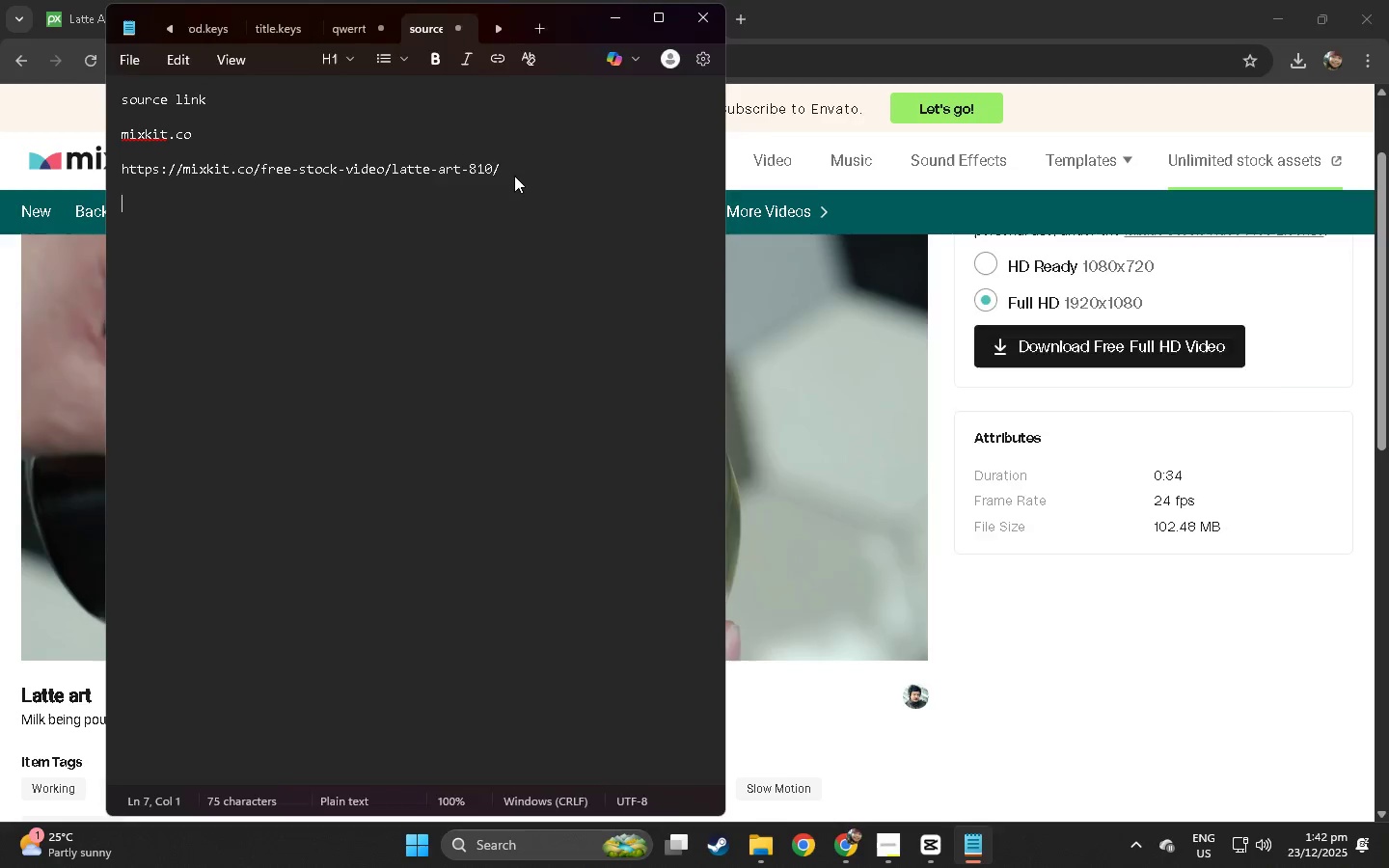 
key(Alt+Tab)
 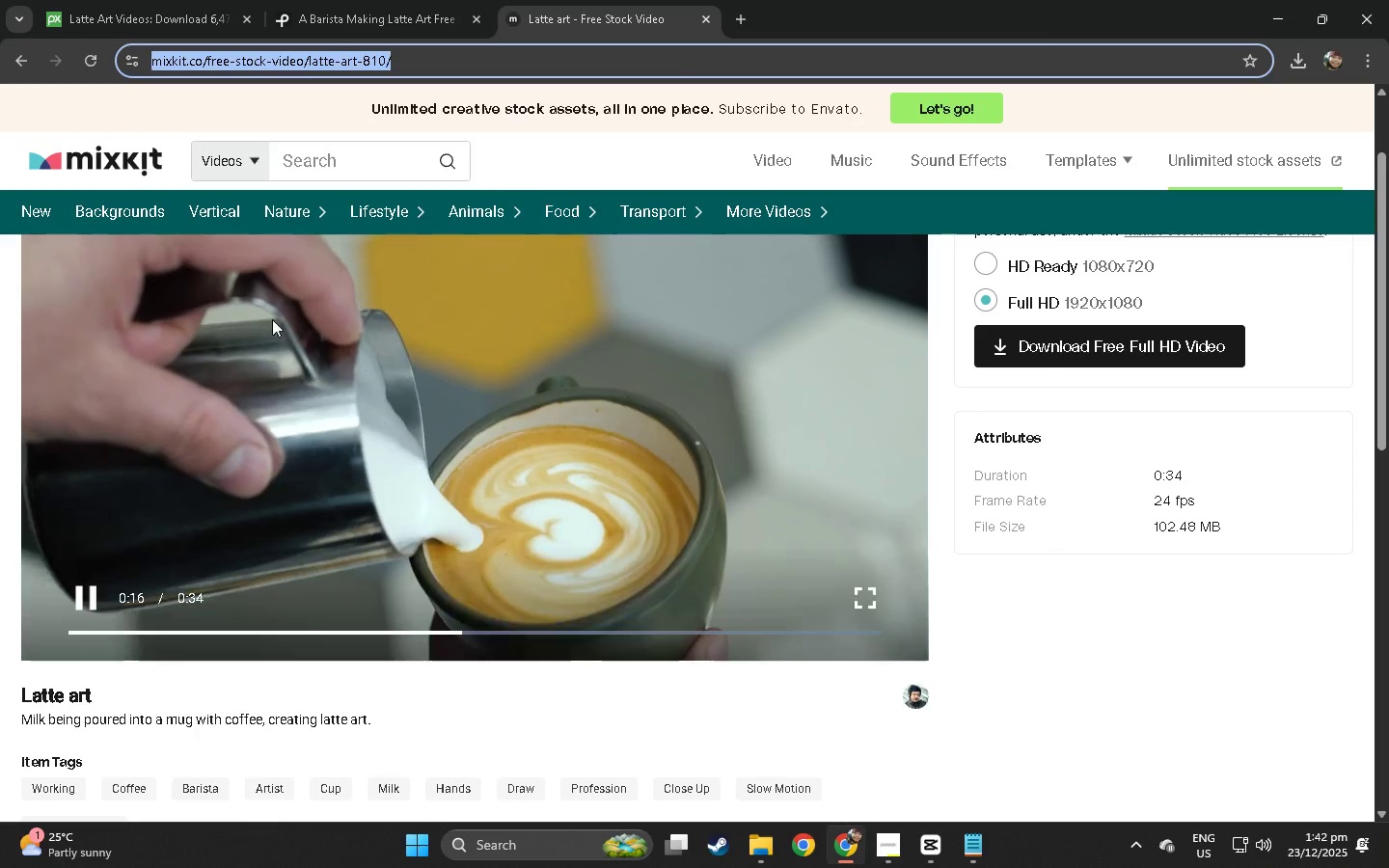 
scroll: coordinate [232, 443], scroll_direction: down, amount: 2.0
 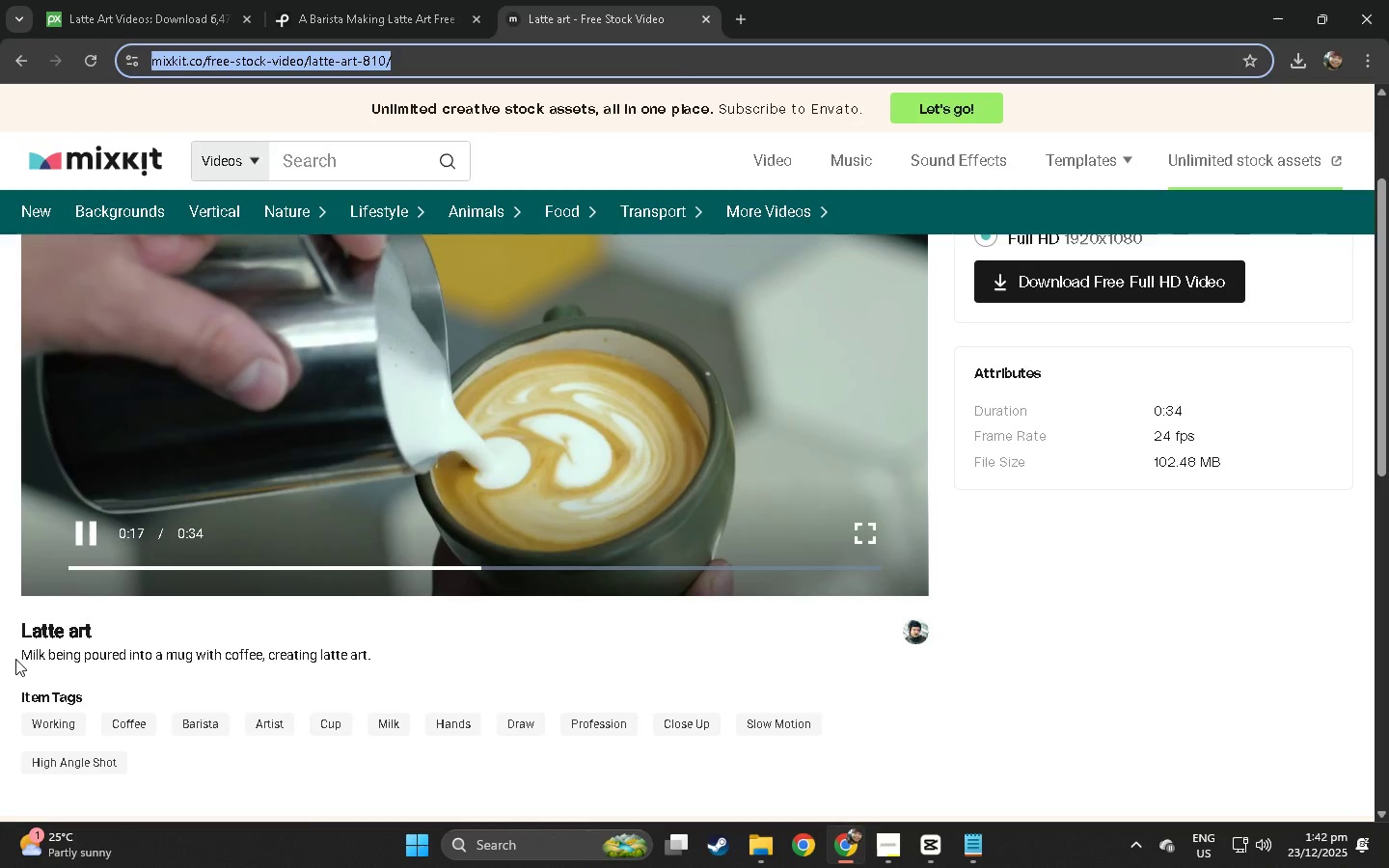 
left_click_drag(start_coordinate=[26, 653], to_coordinate=[42, 653])
 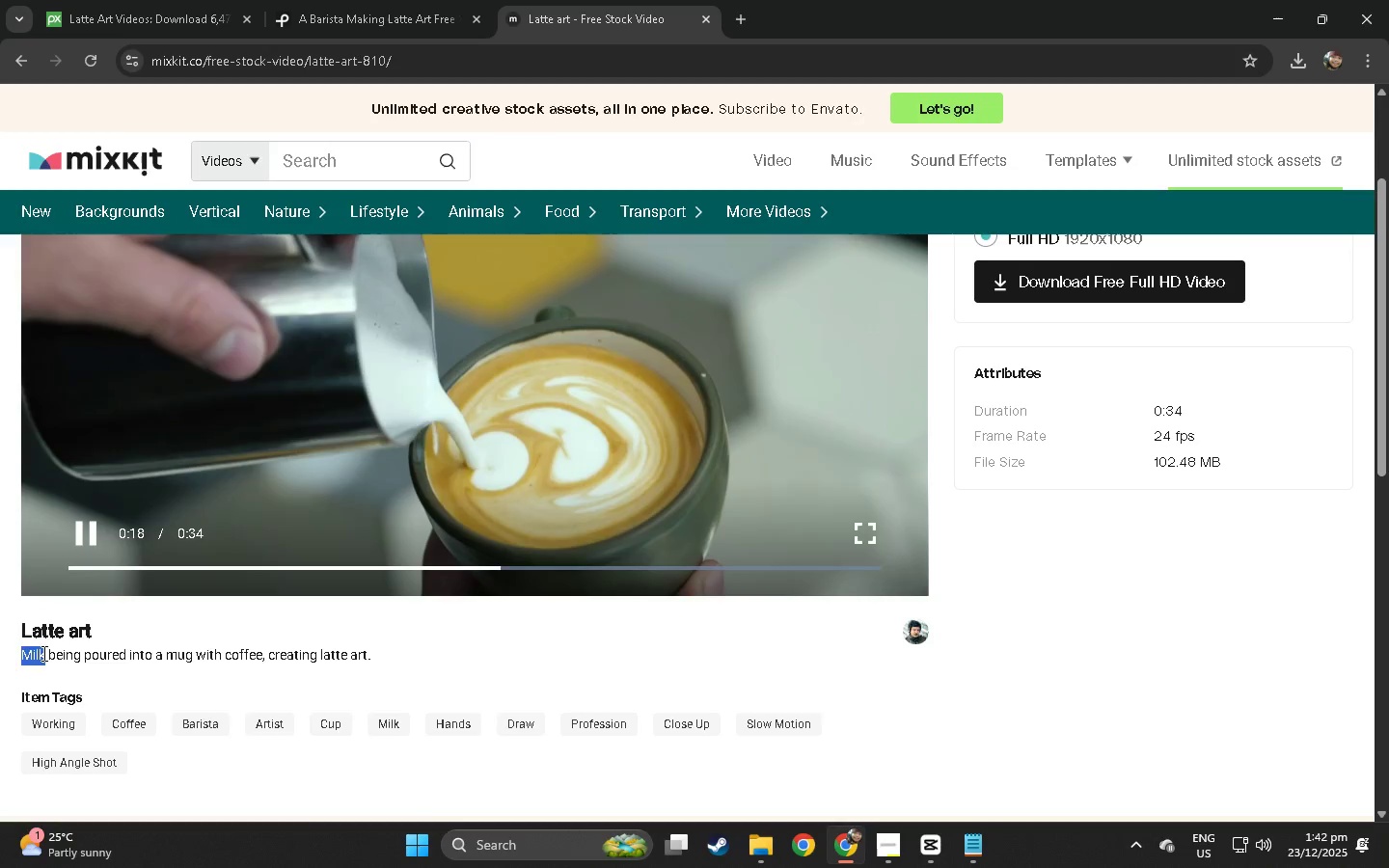 
left_click([42, 653])
 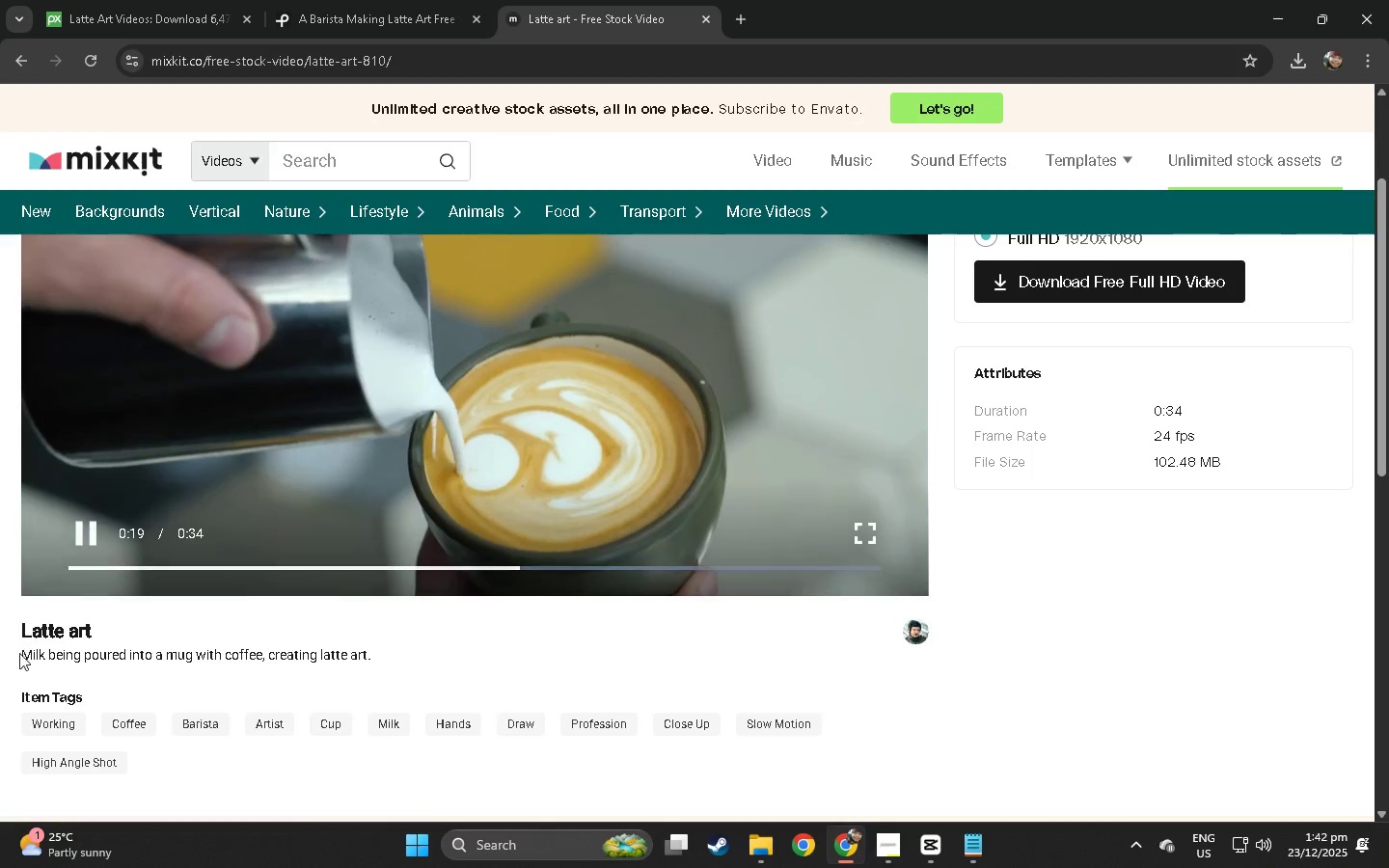 
left_click_drag(start_coordinate=[18, 654], to_coordinate=[383, 666])
 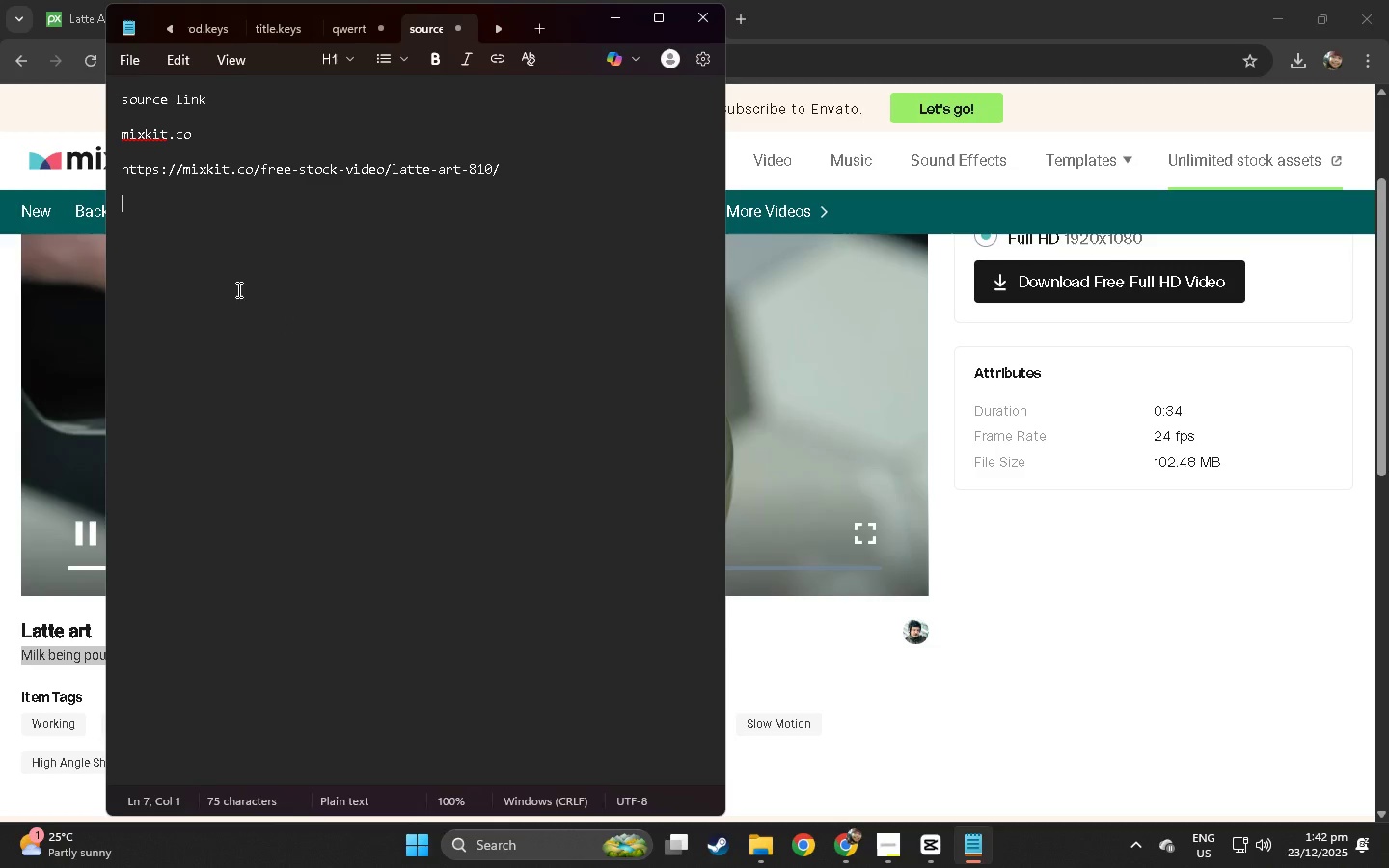 
key(Control+ControlLeft)
 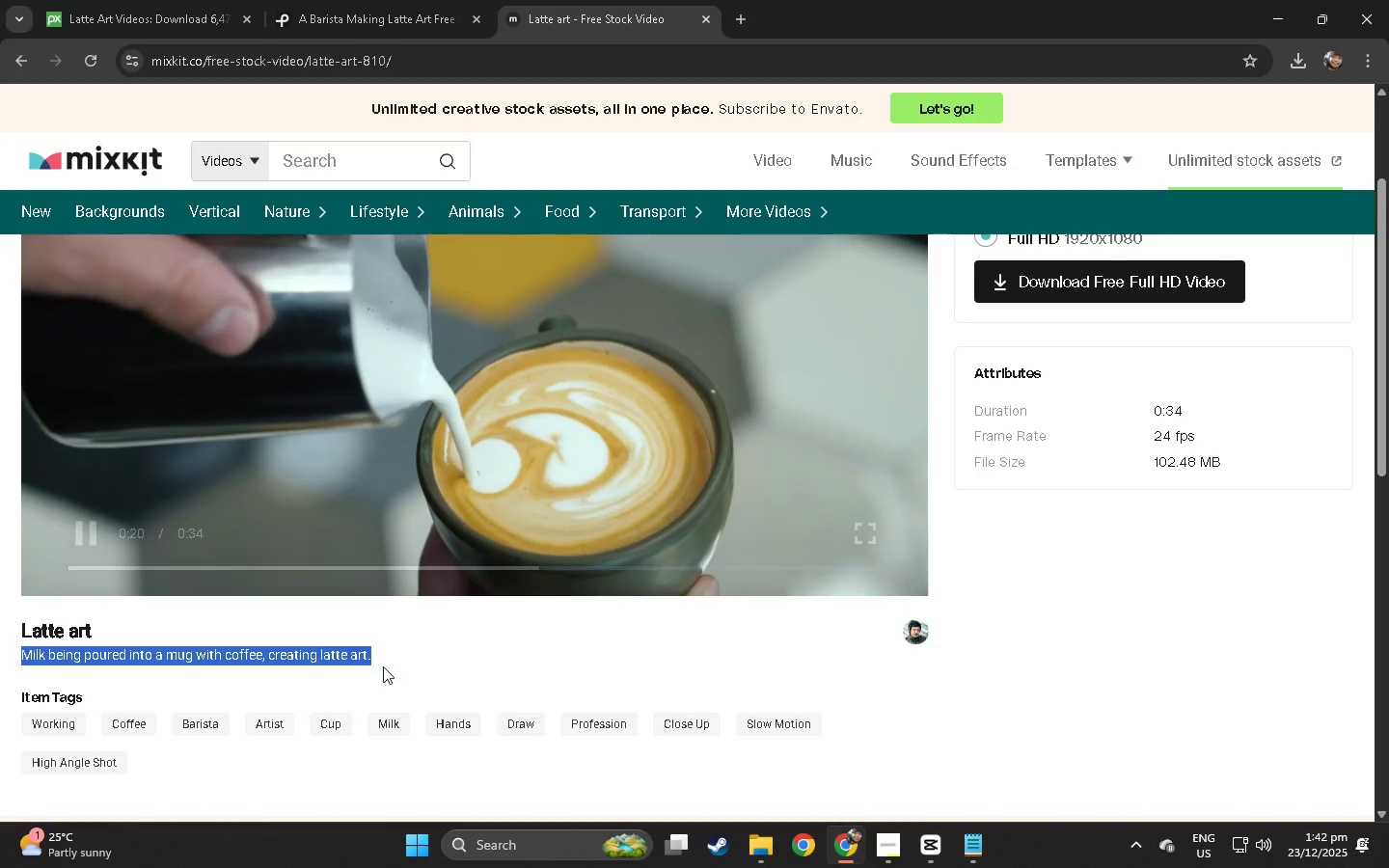 
key(Control+C)
 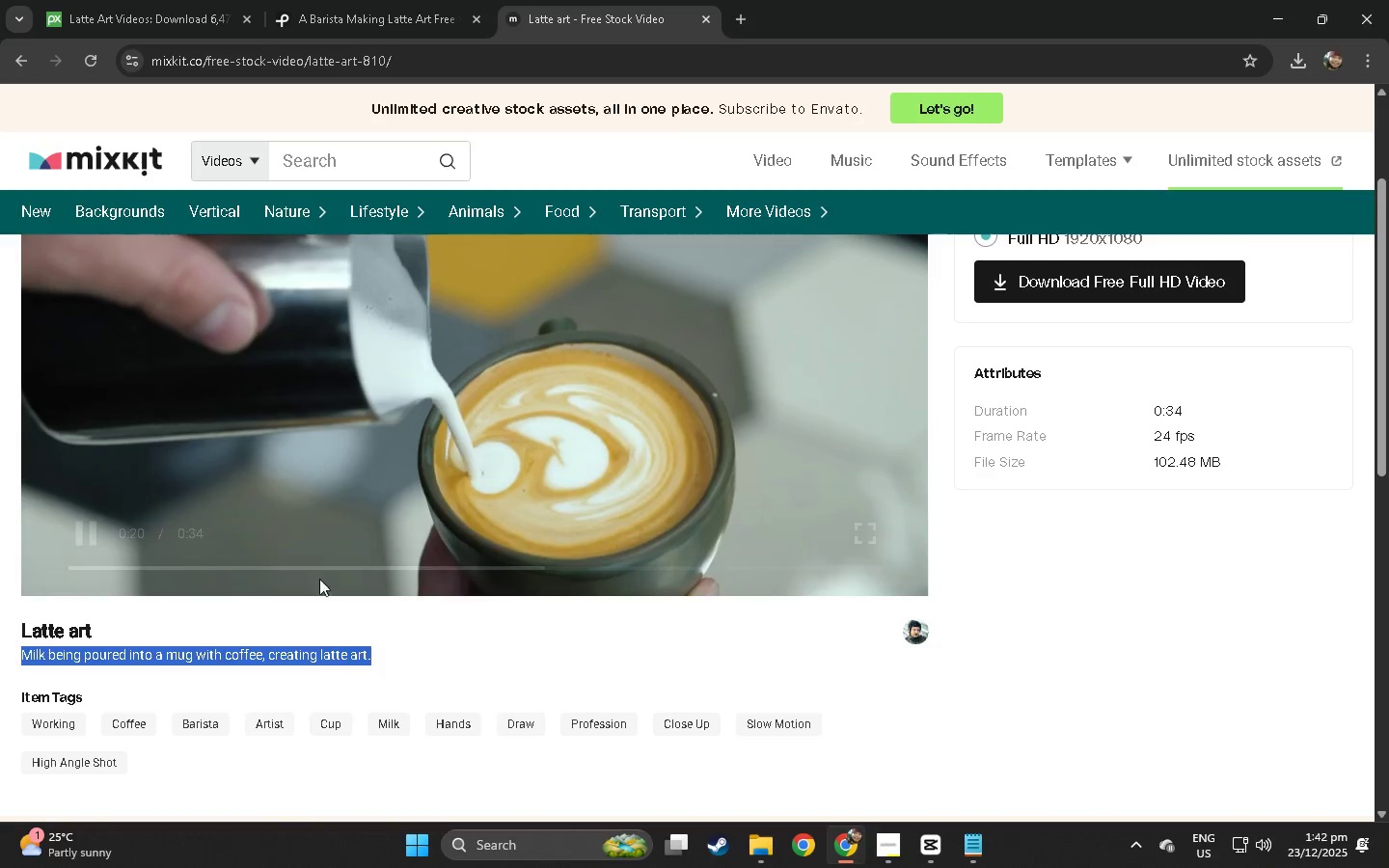 
key(Alt+AltLeft)
 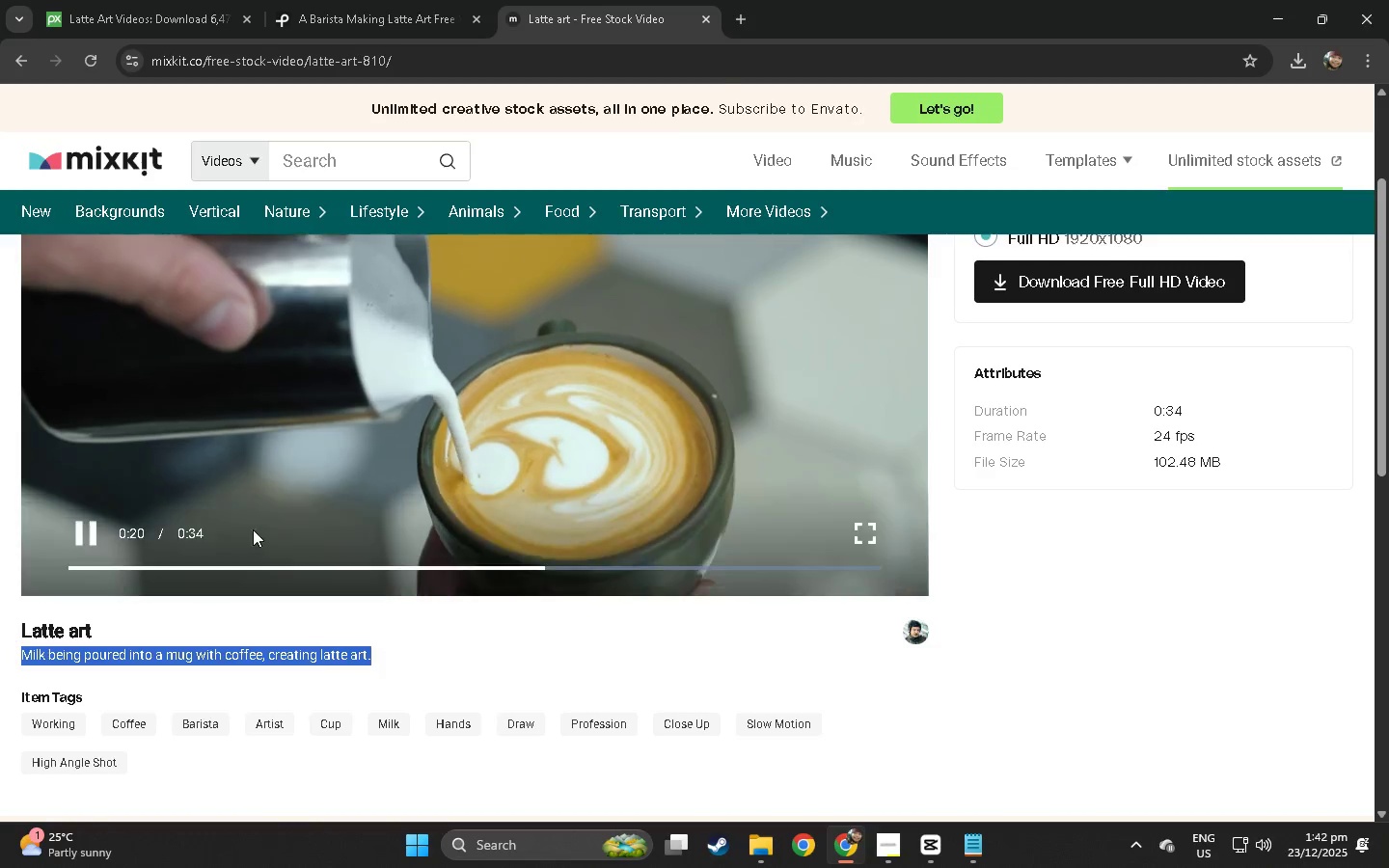 
key(Alt+Tab)
 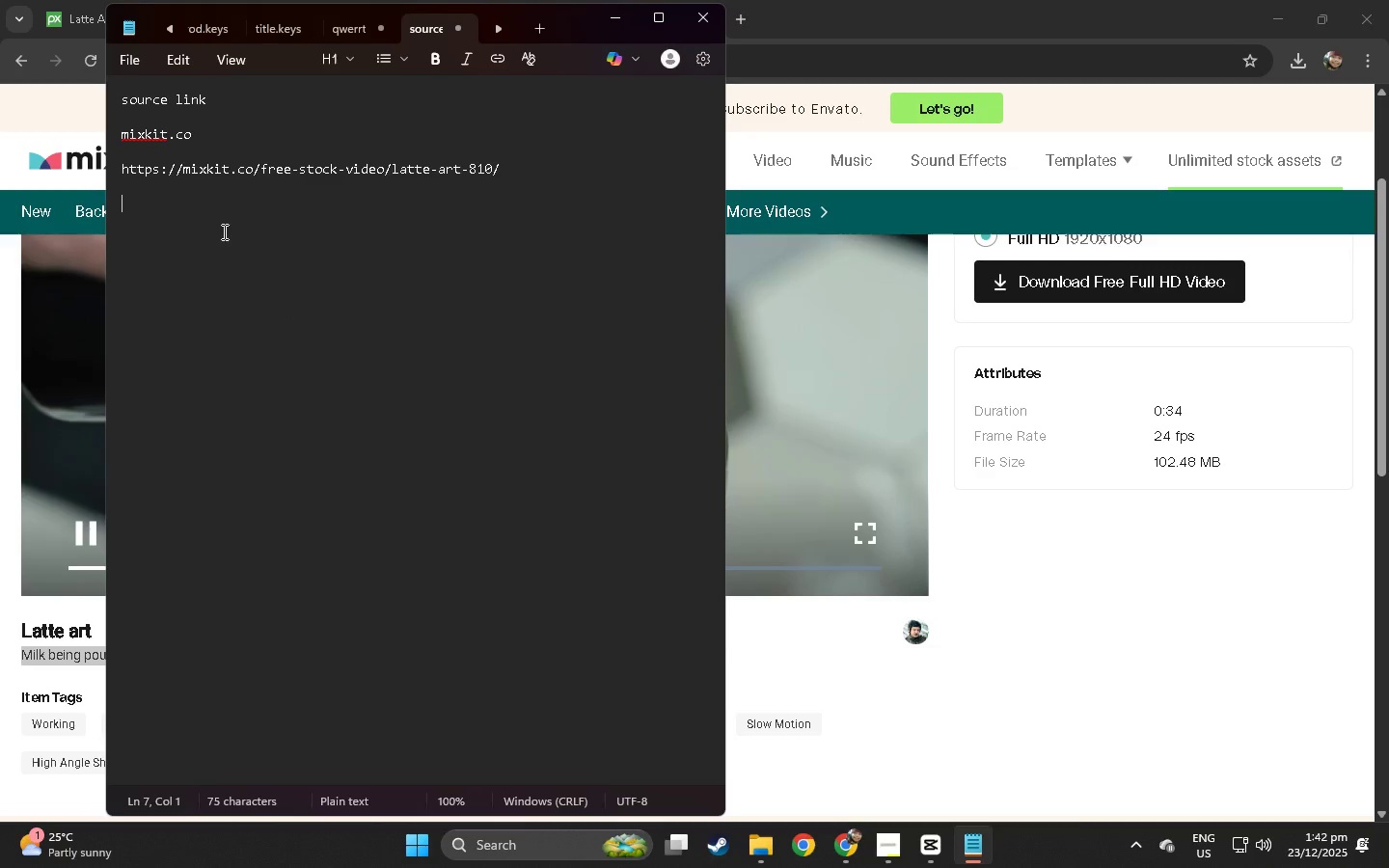 
key(Control+V)
 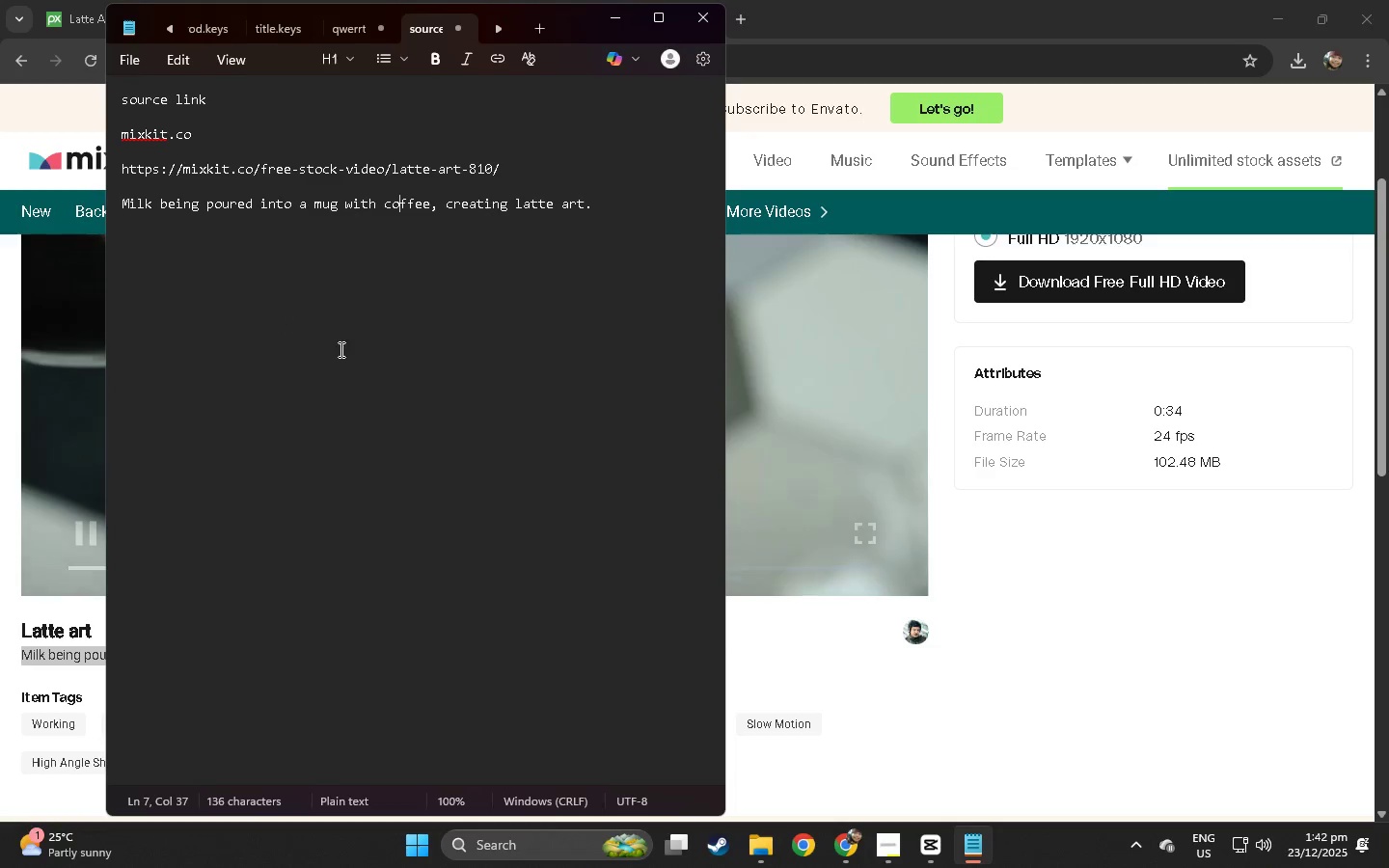 
left_click([141, 53])
 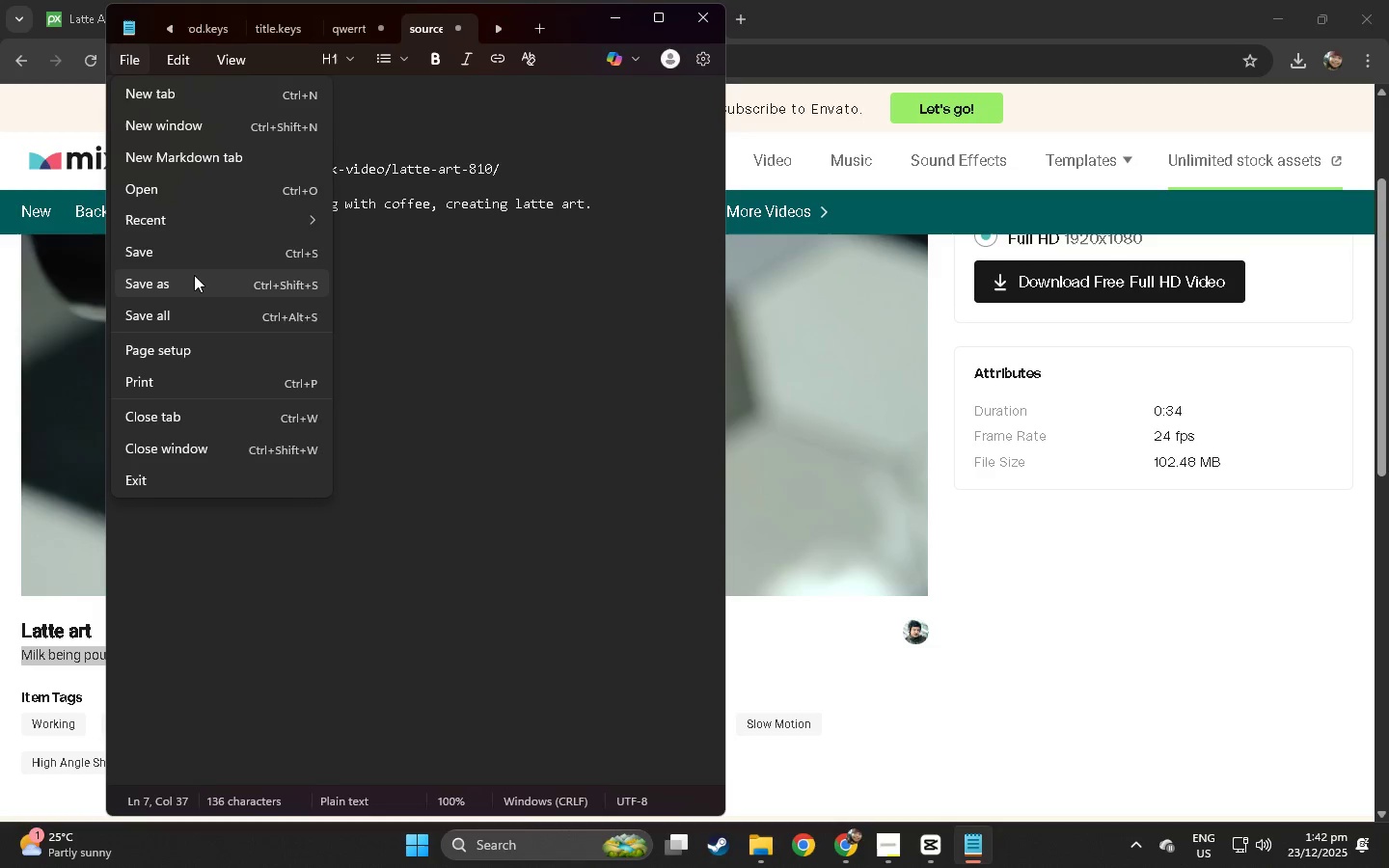 
left_click([194, 278])
 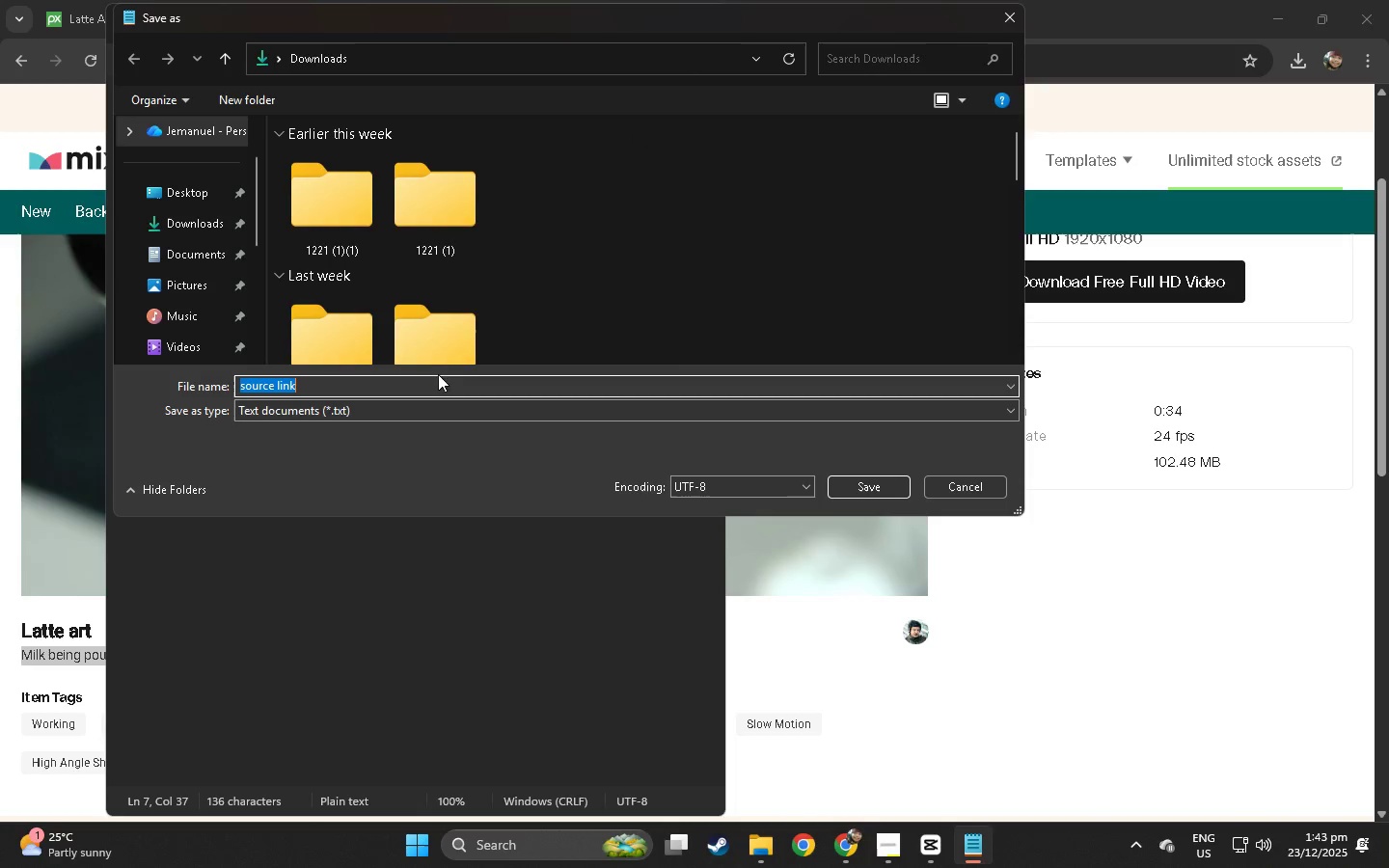 
left_click([395, 405])
 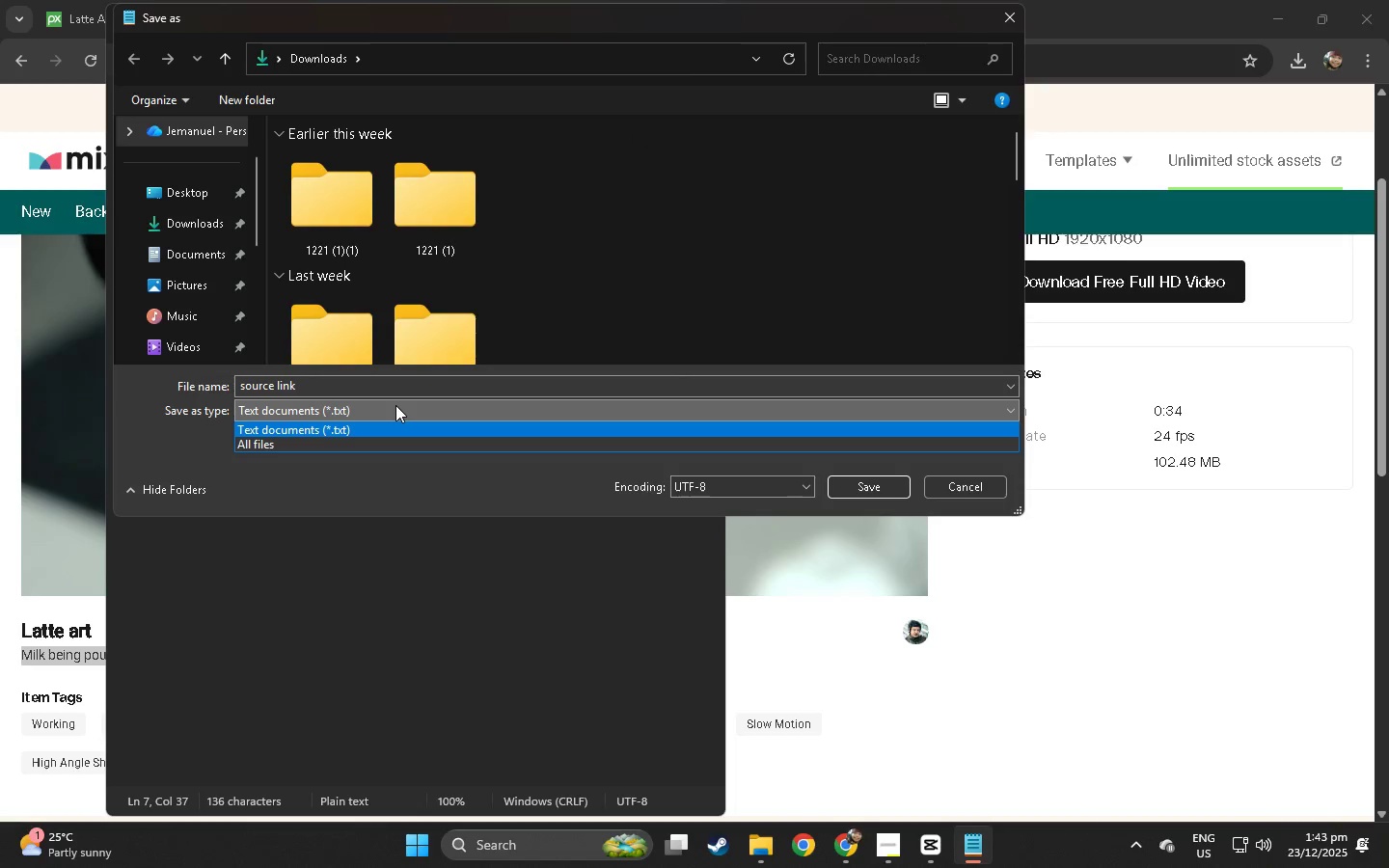 
left_click([395, 405])
 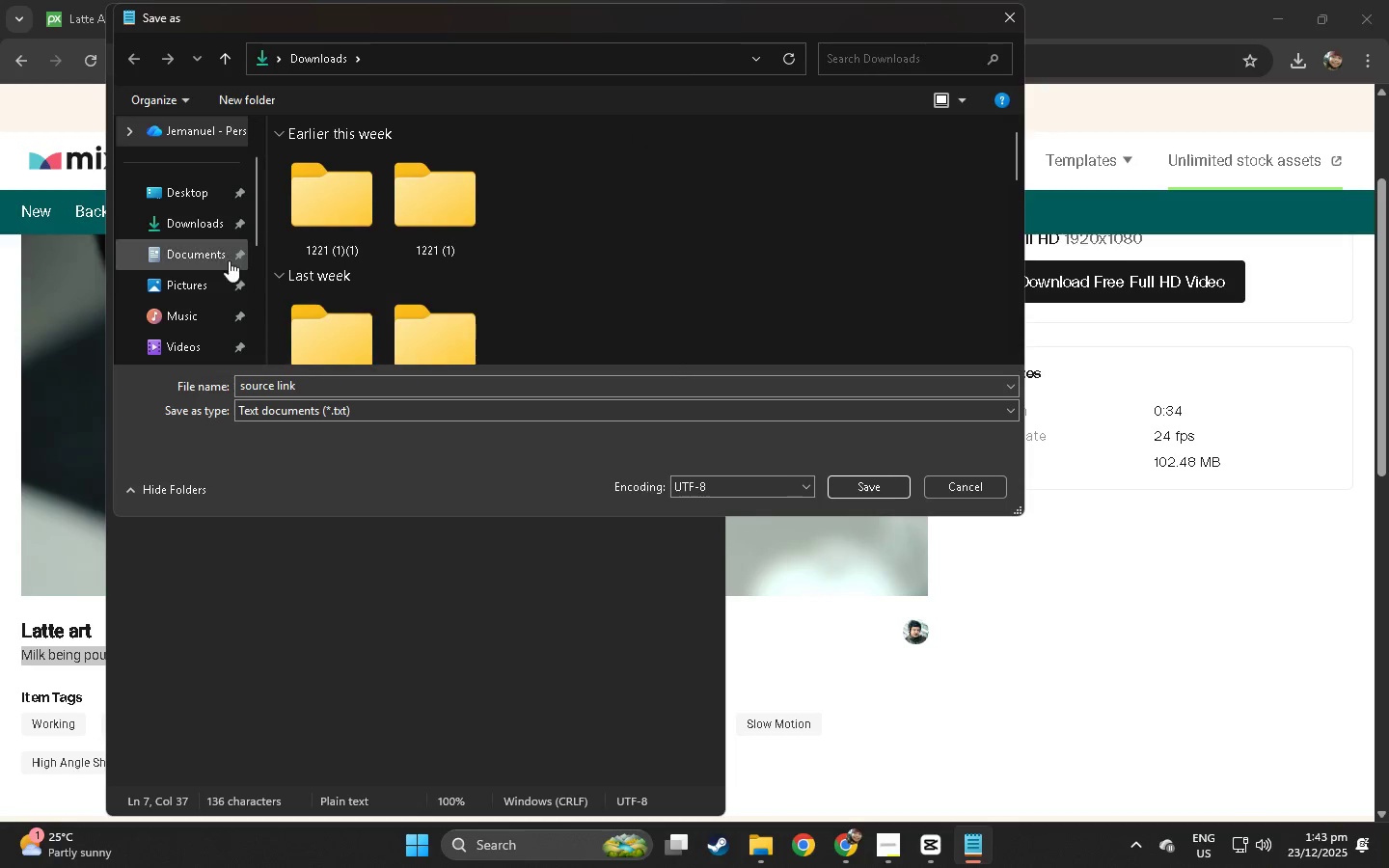 
left_click([204, 226])
 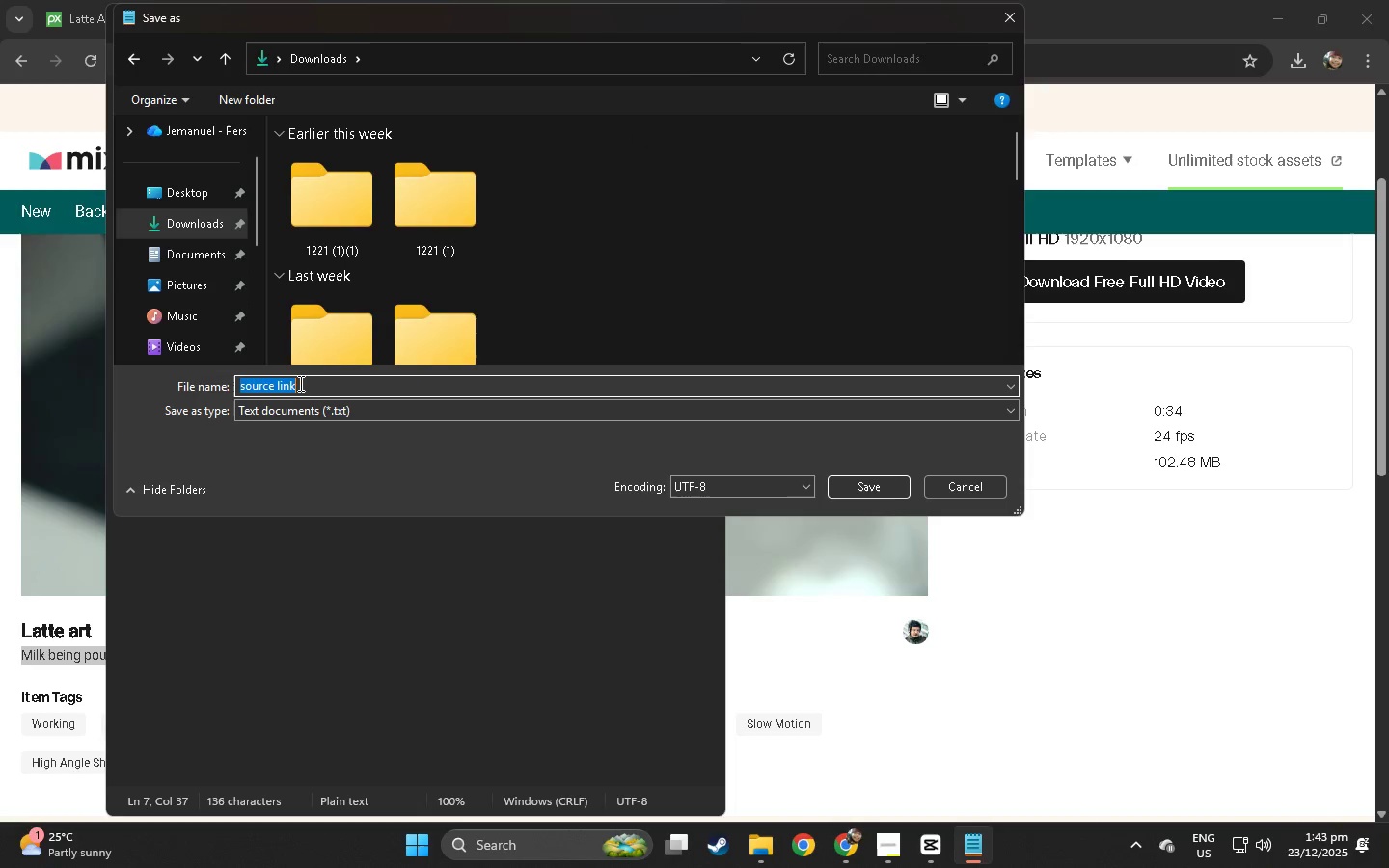 
double_click([313, 384])
 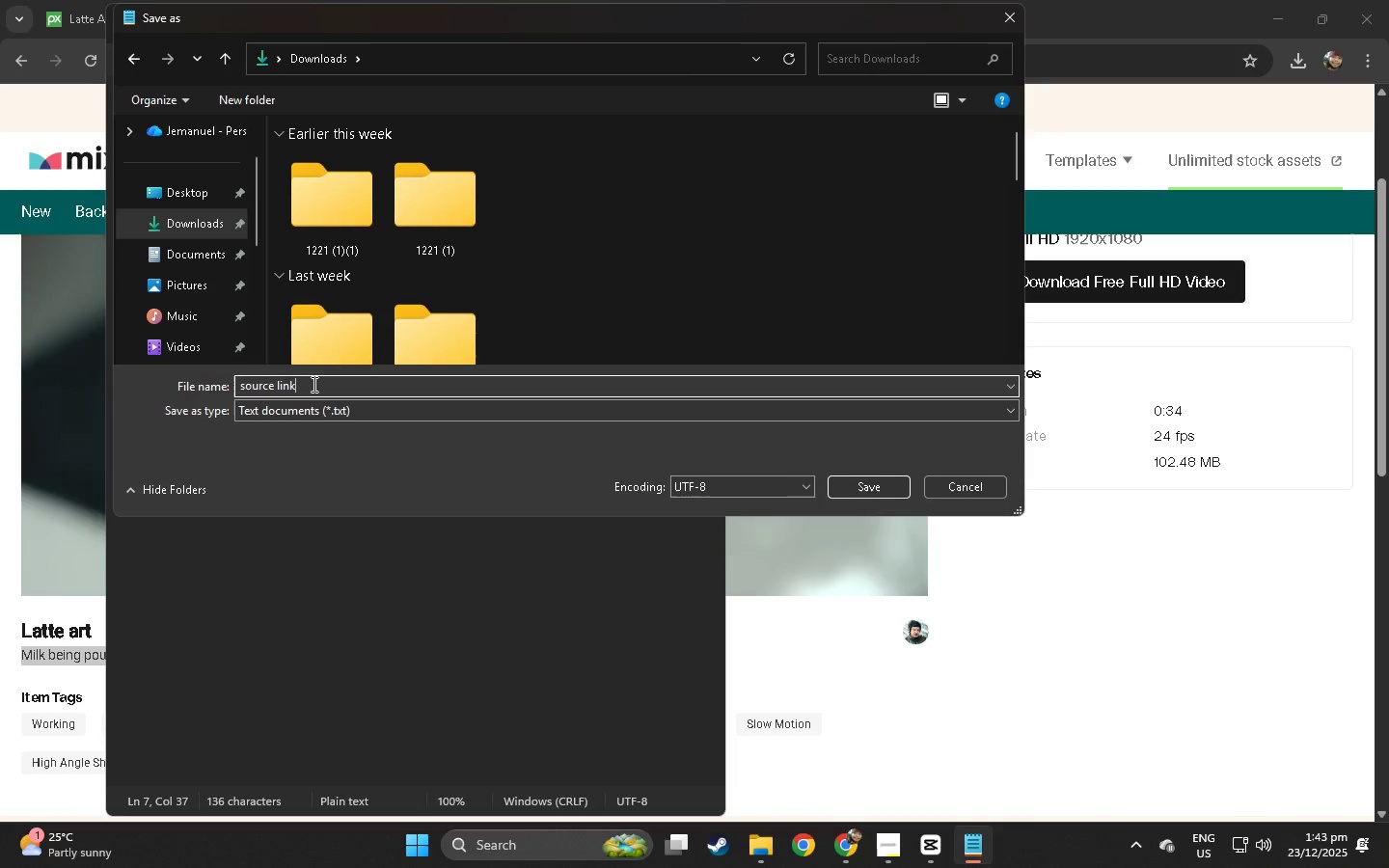 
type( coffee art)
 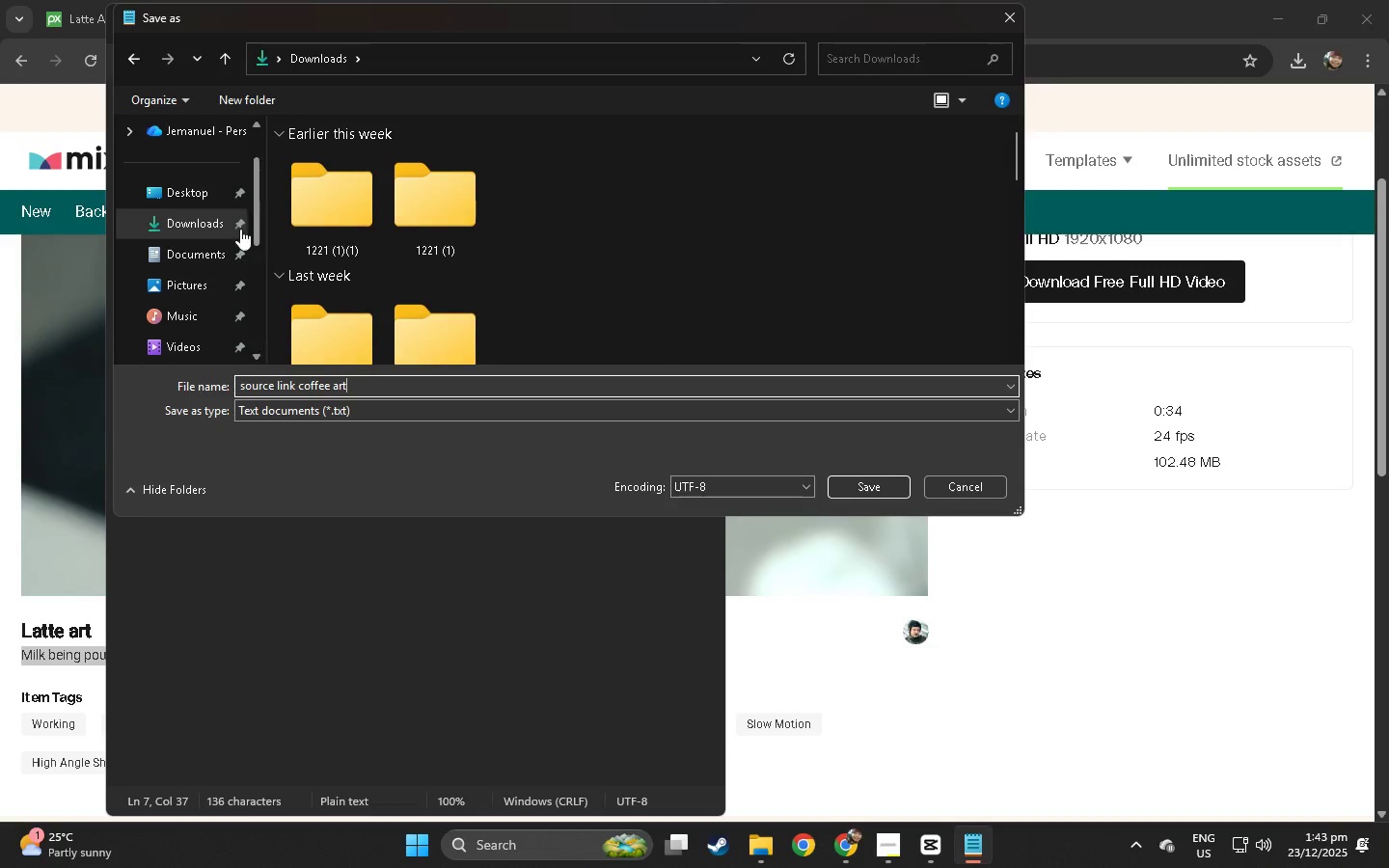 
left_click([187, 194])
 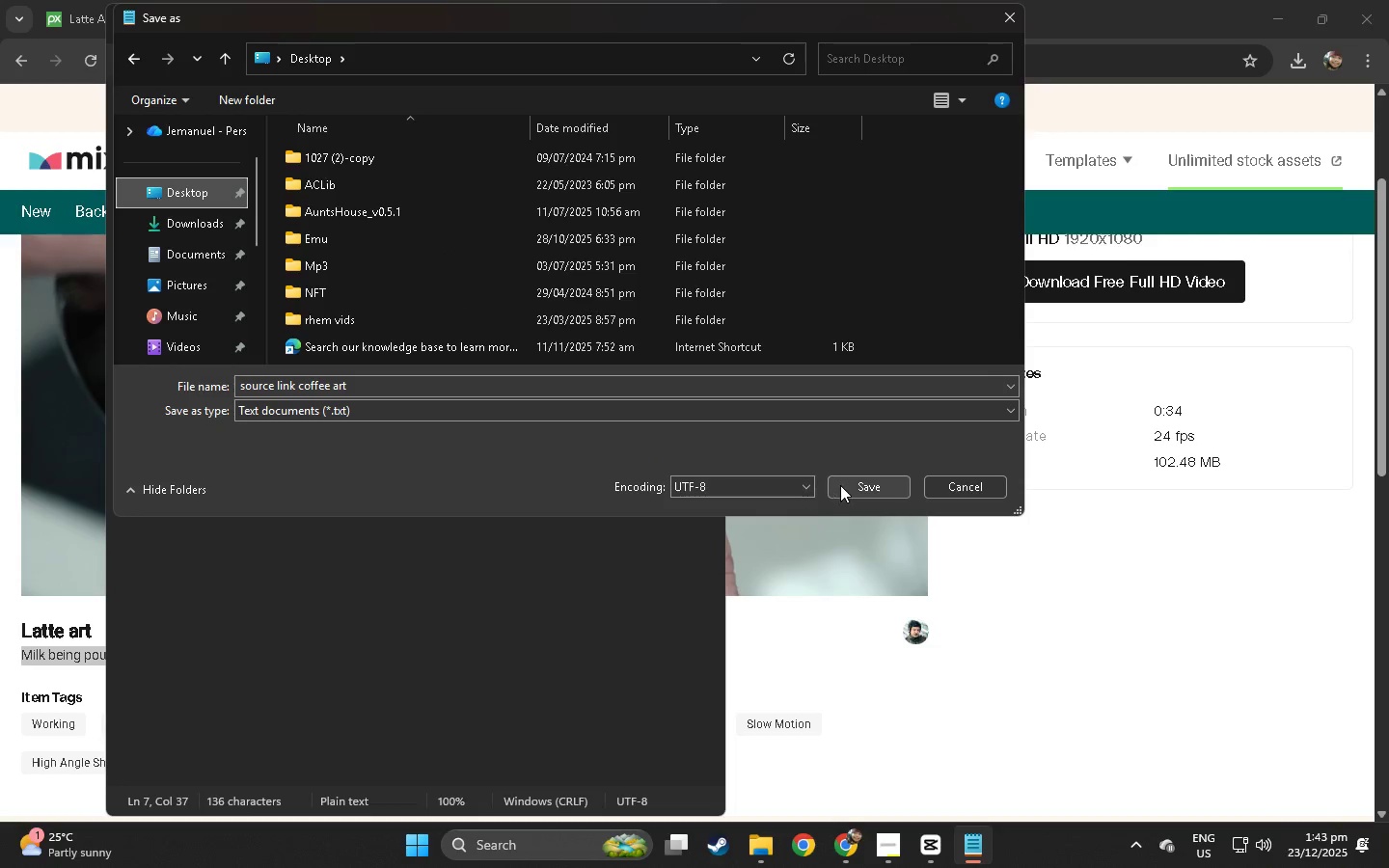 
left_click([862, 481])
 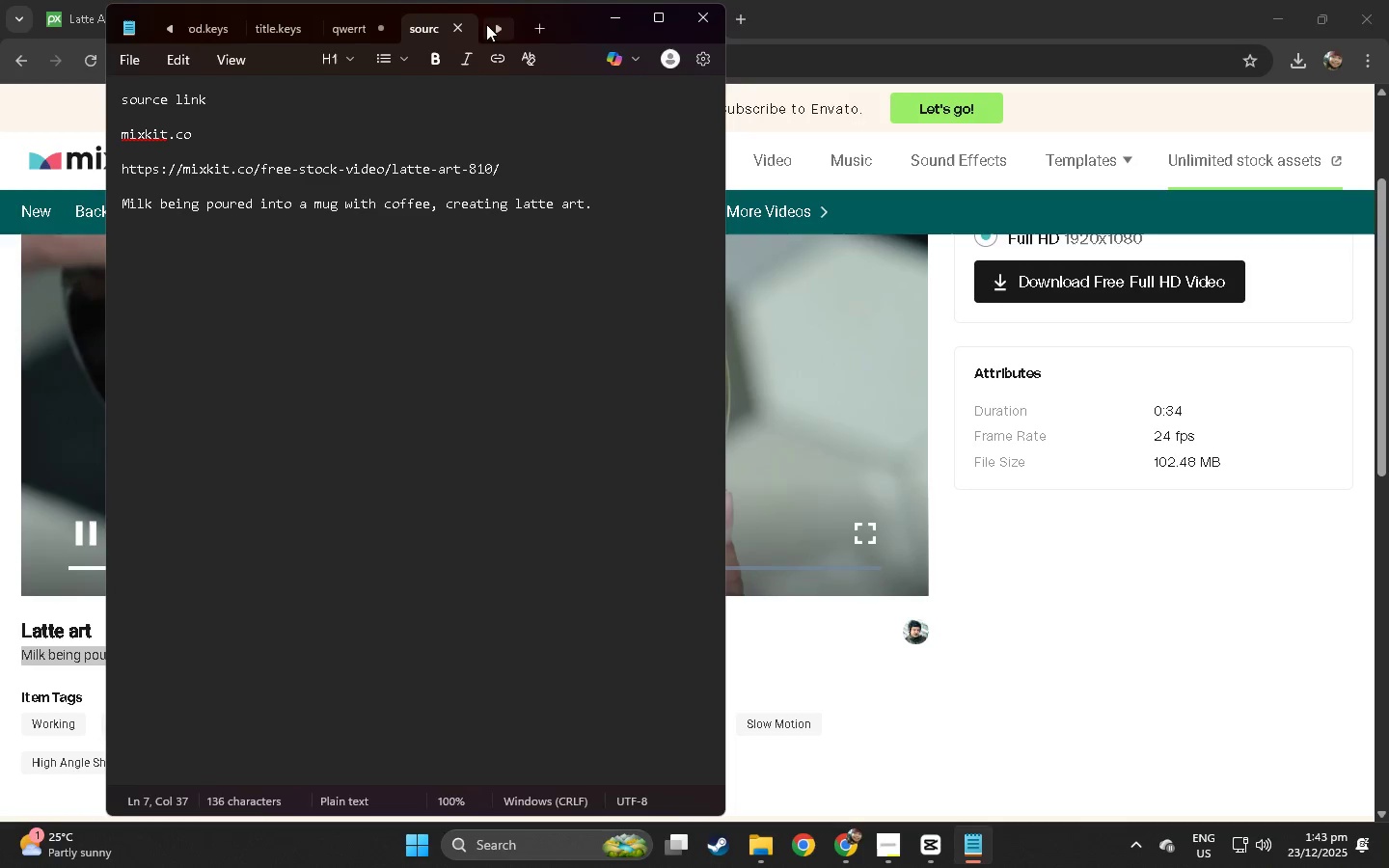 
left_click([547, 29])
 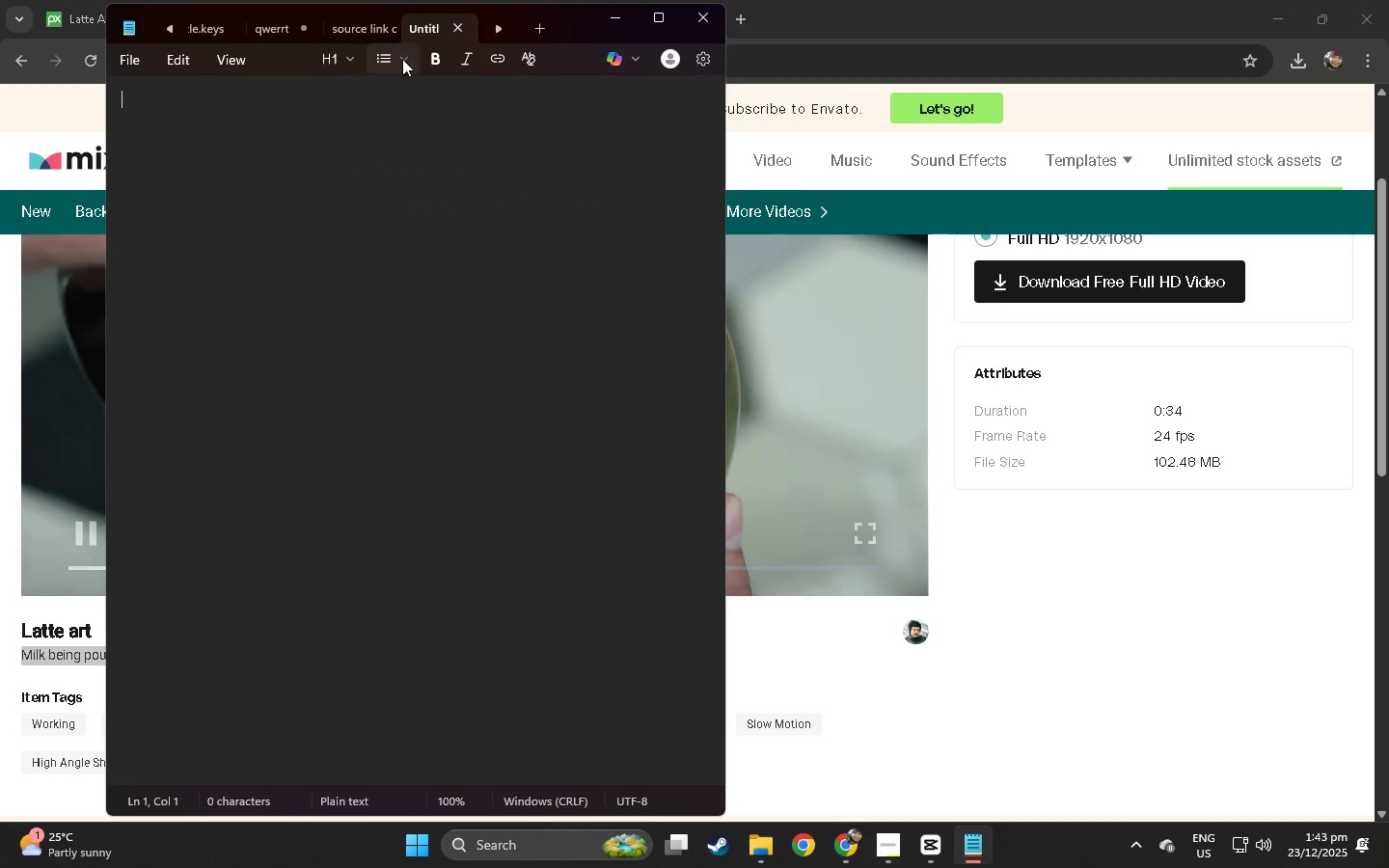 
left_click([332, 102])
 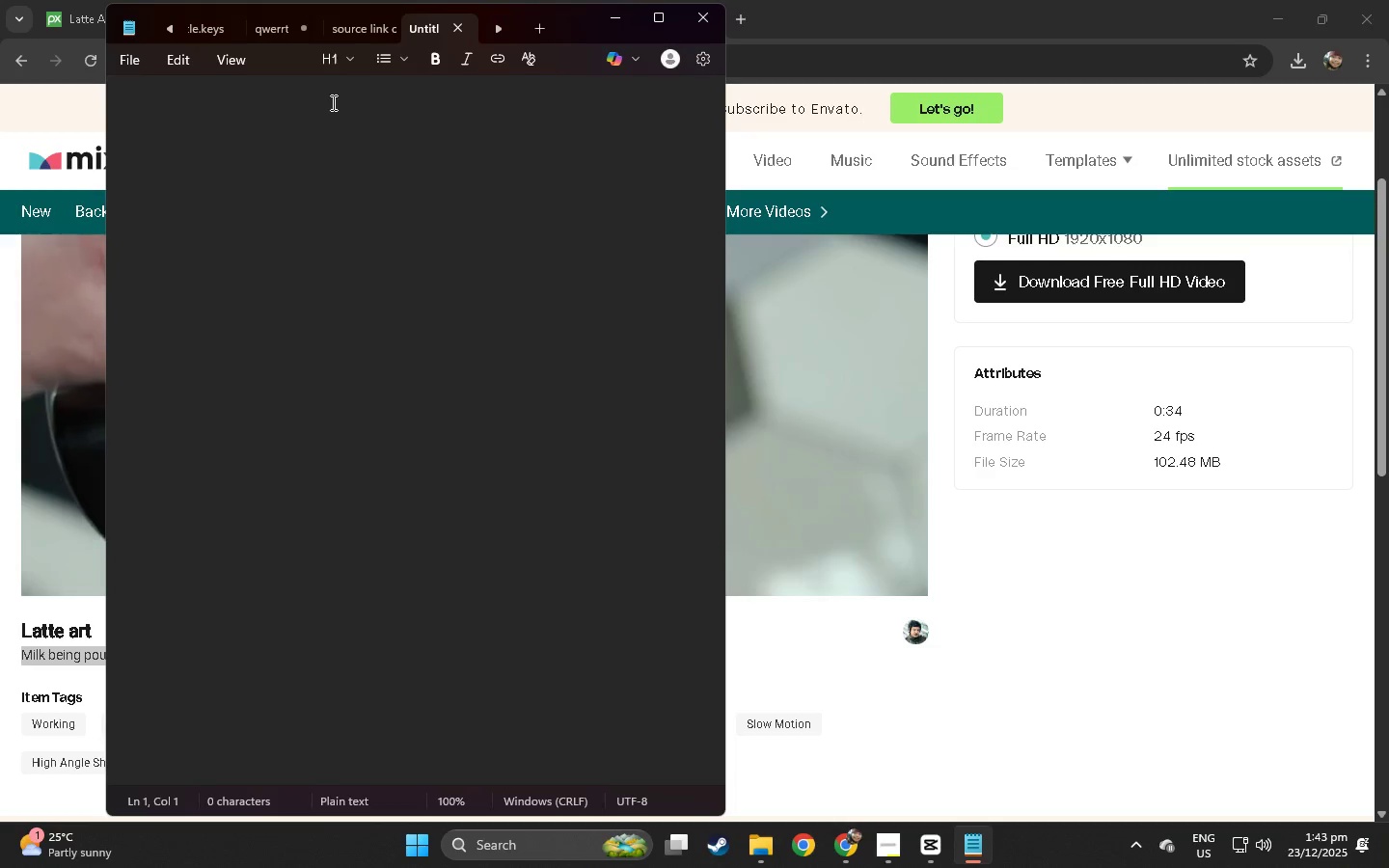 
wait(6.77)
 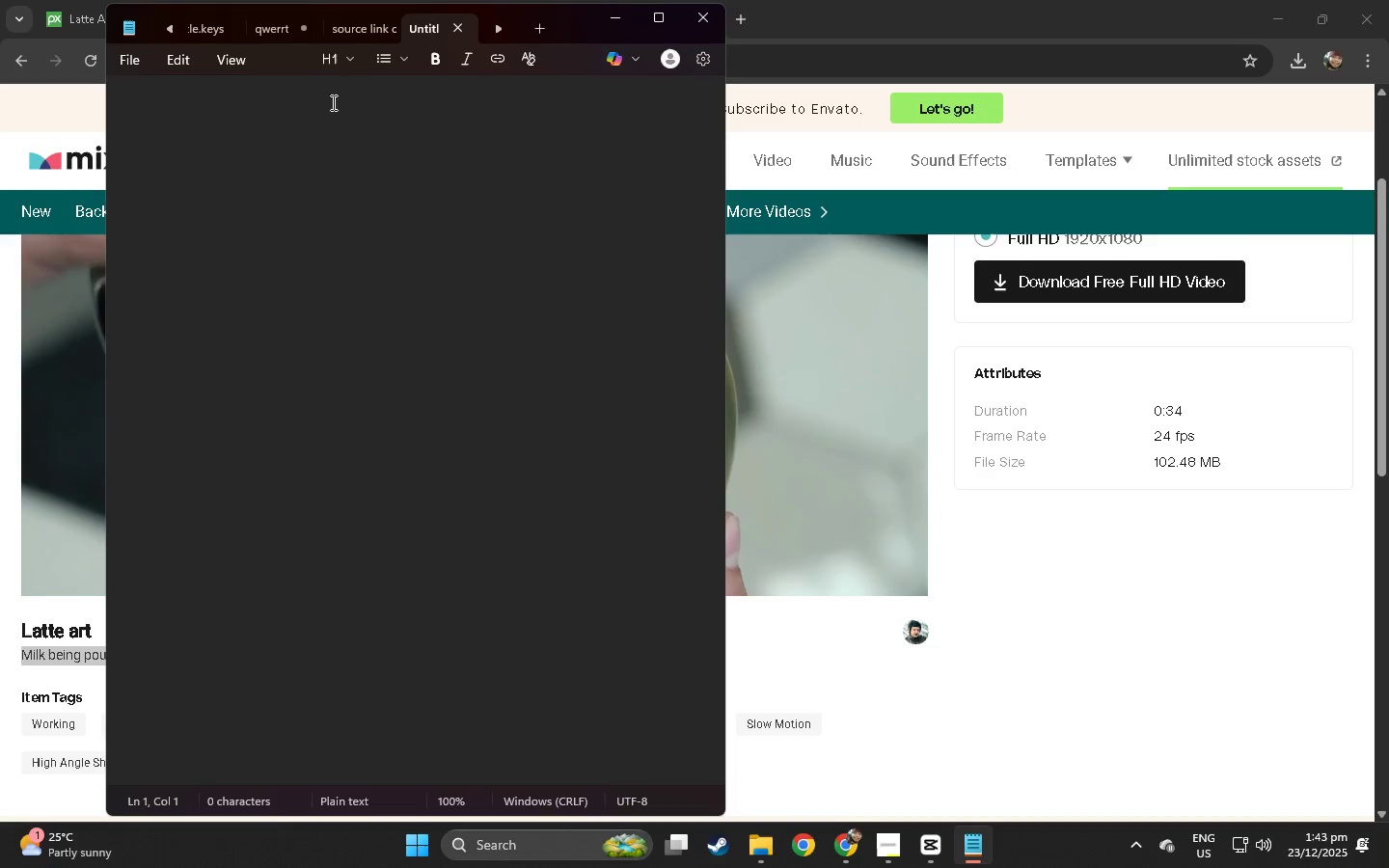 
left_click([902, 824])